 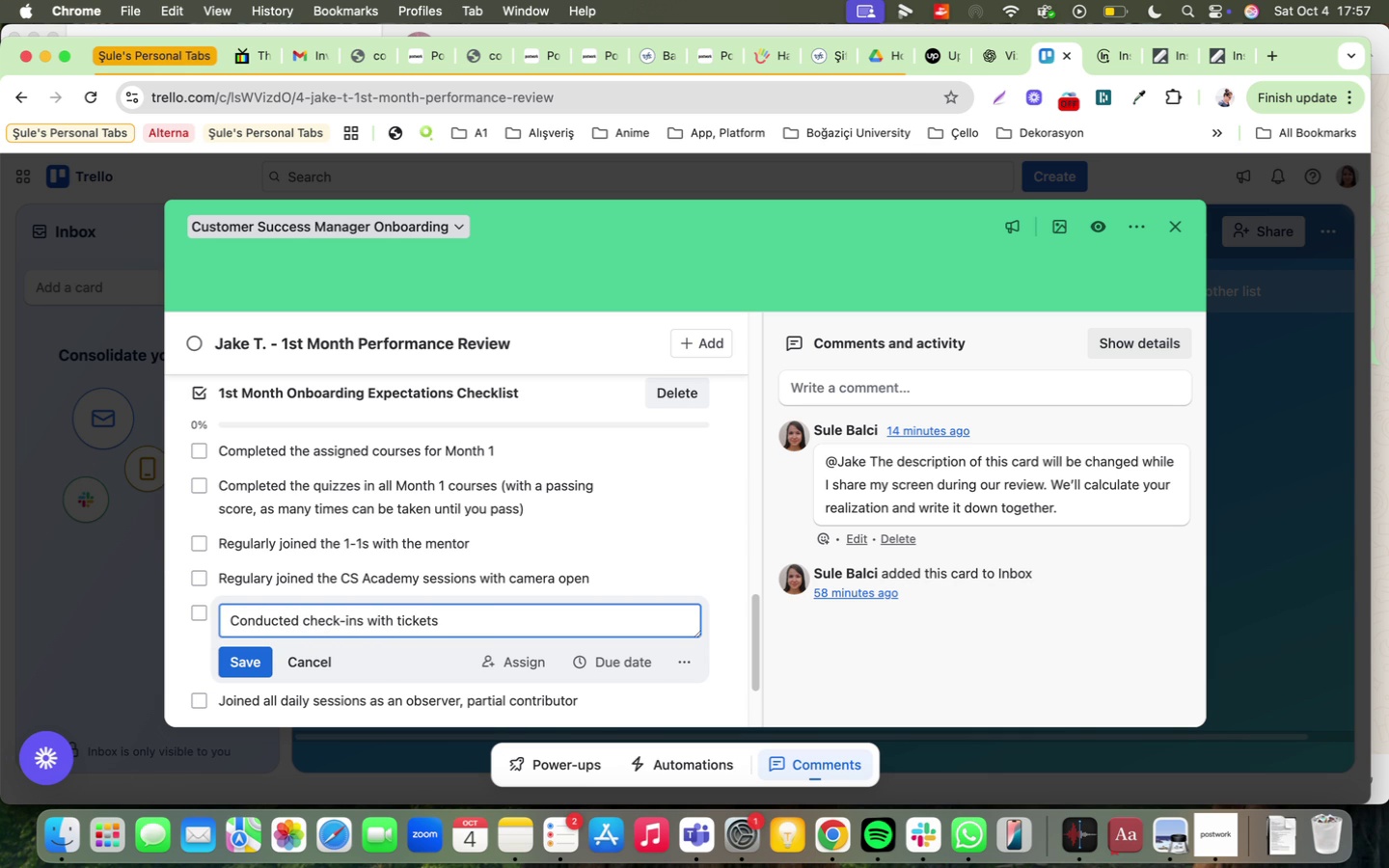 
key(ArrowRight)
 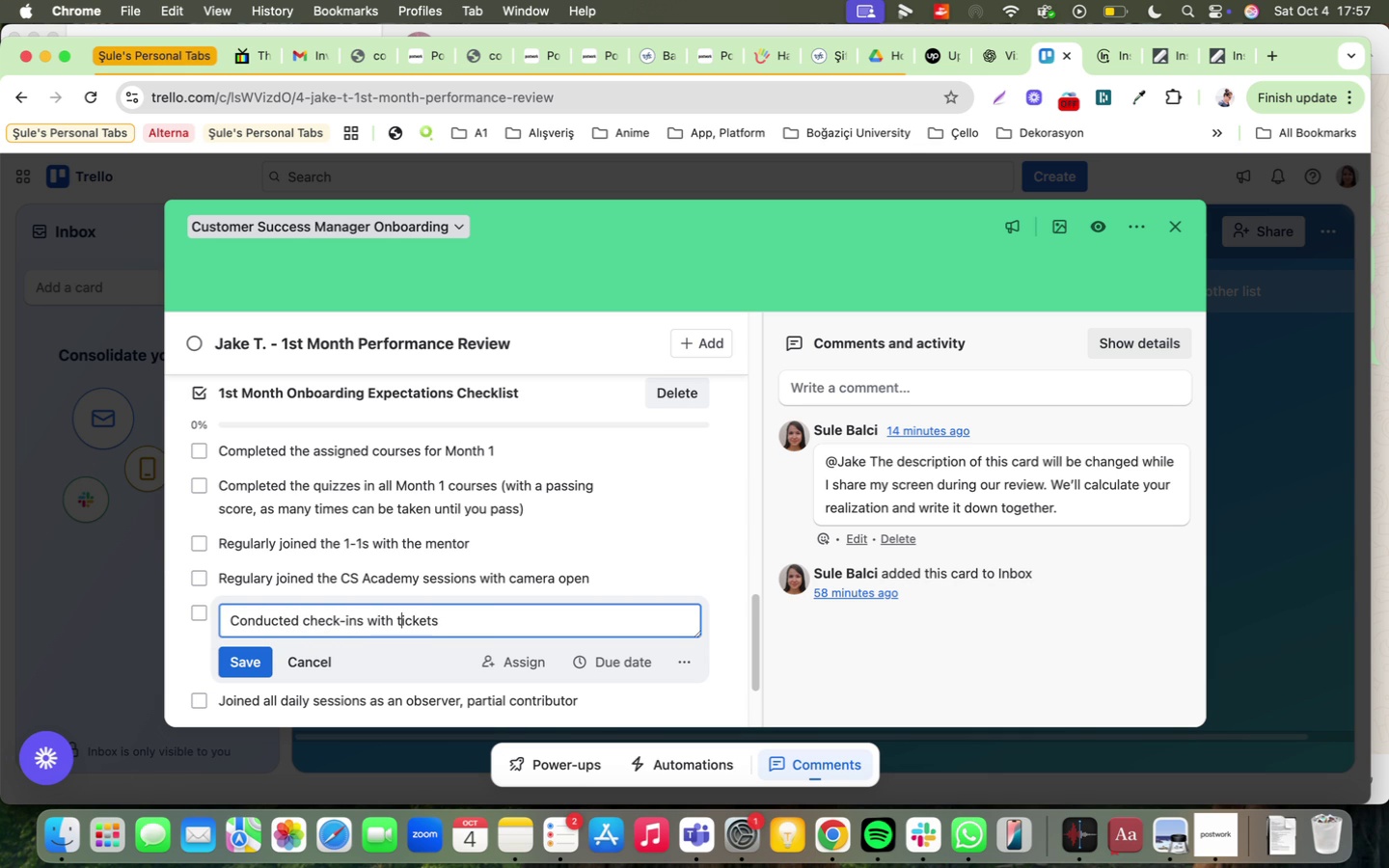 
key(ArrowRight)
 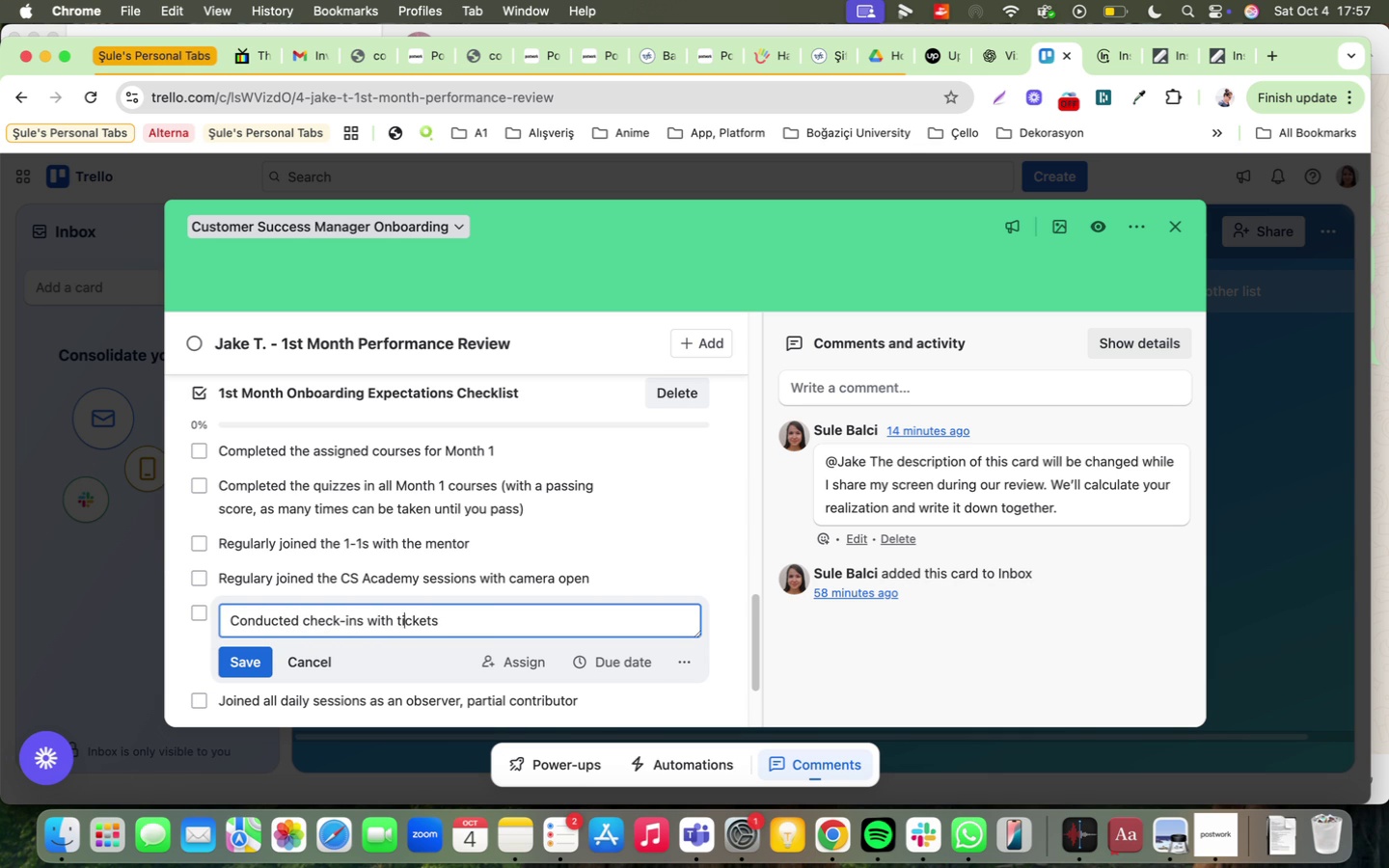 
key(ArrowRight)
 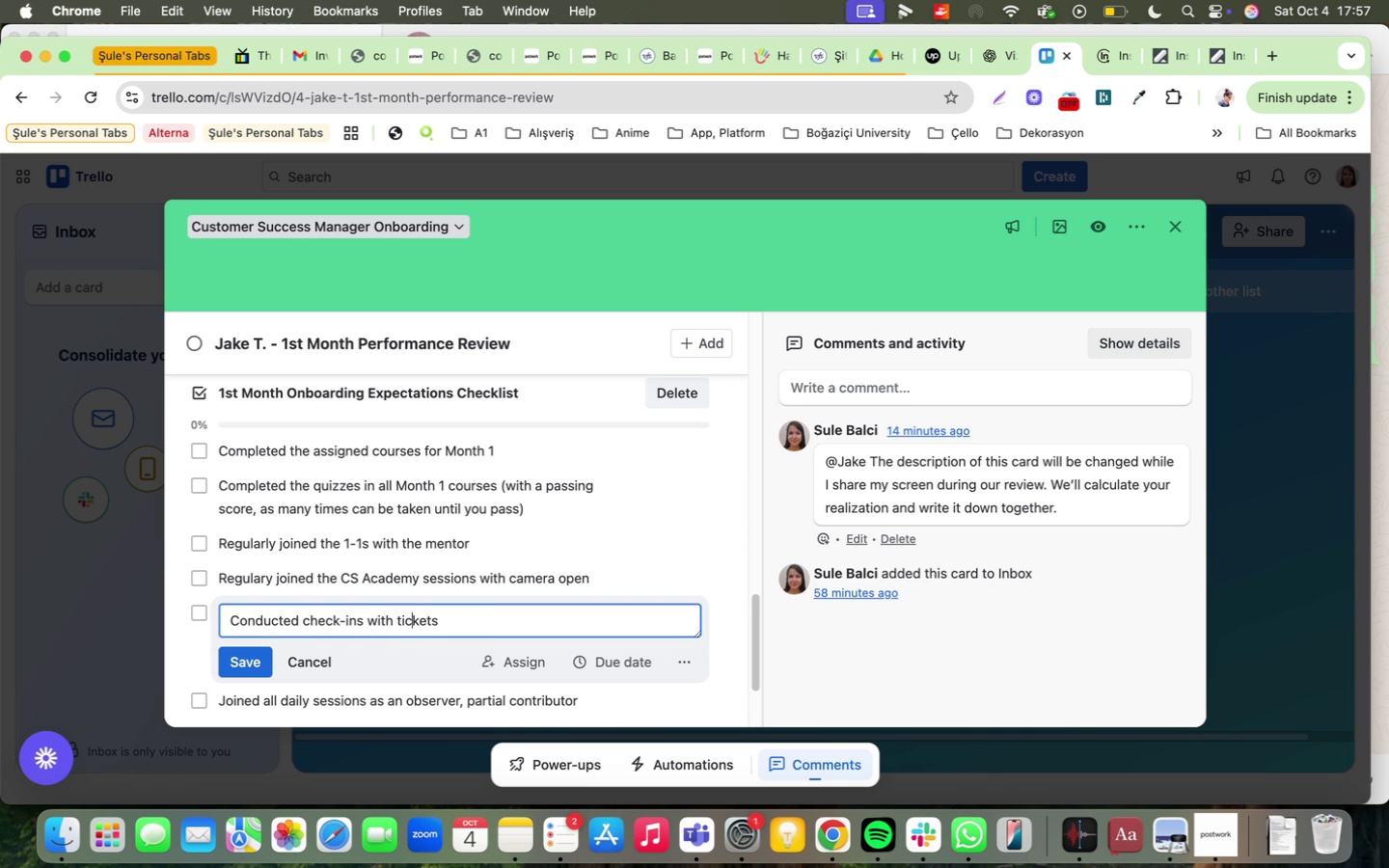 
key(ArrowRight)
 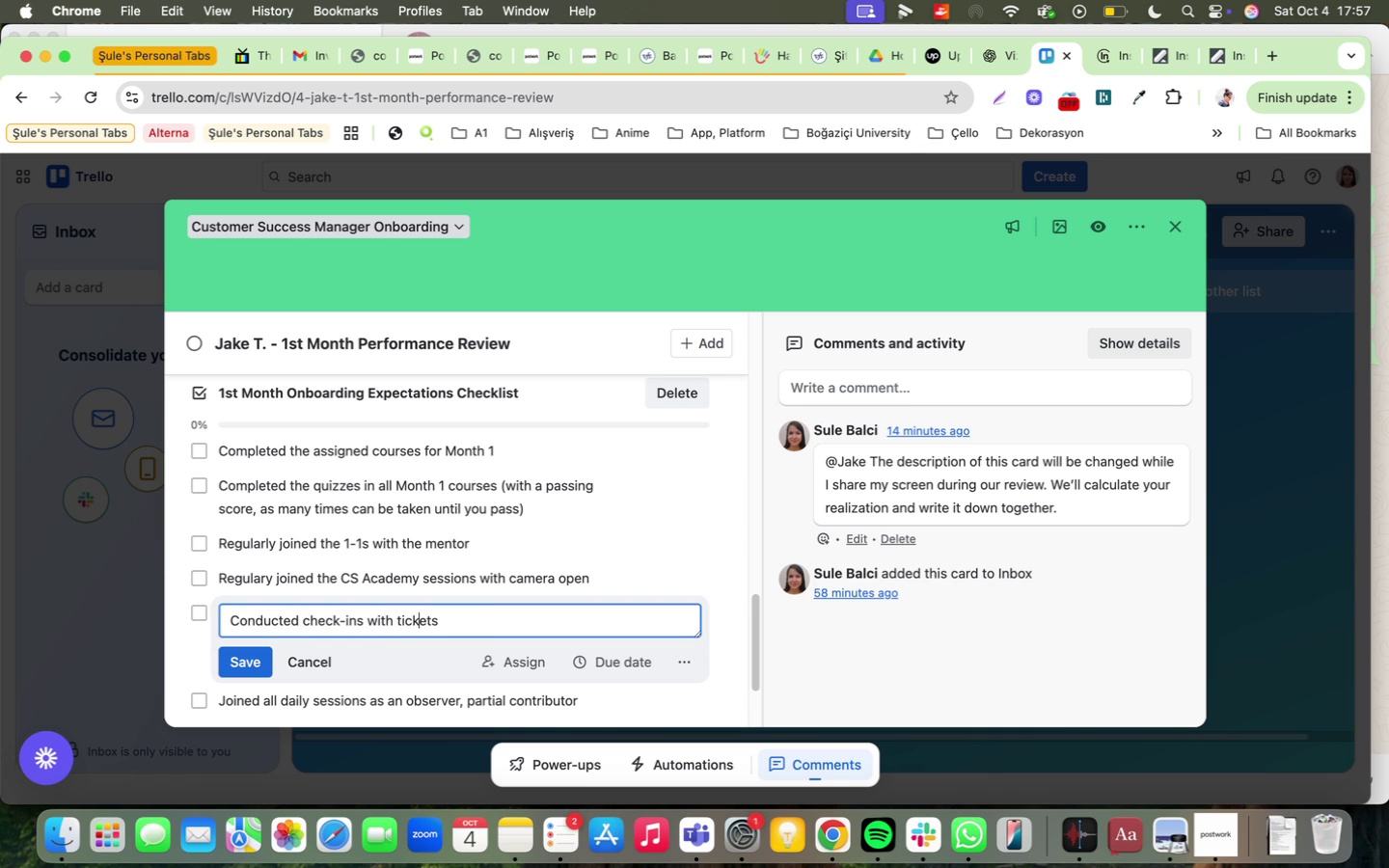 
key(ArrowRight)
 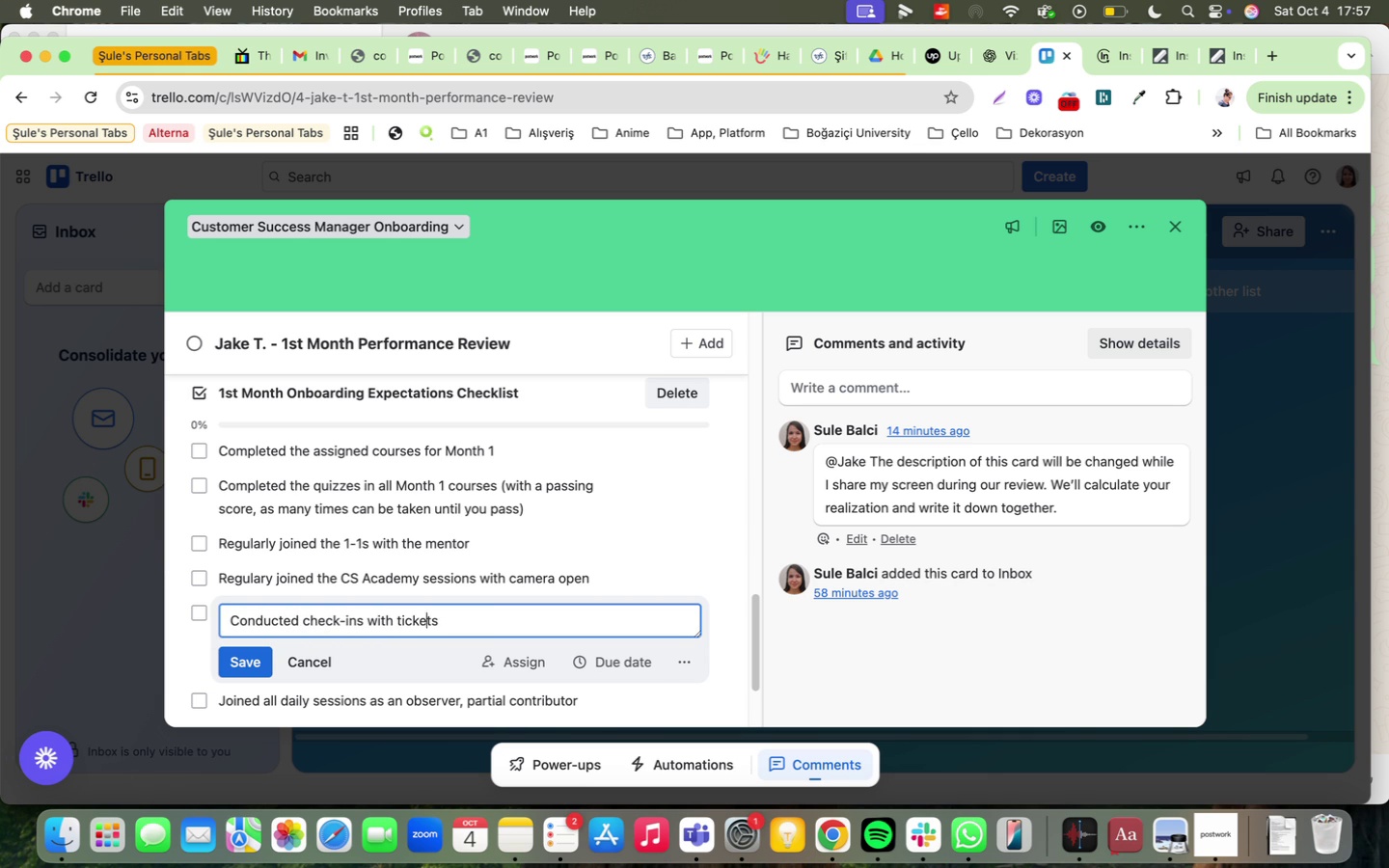 
key(ArrowRight)
 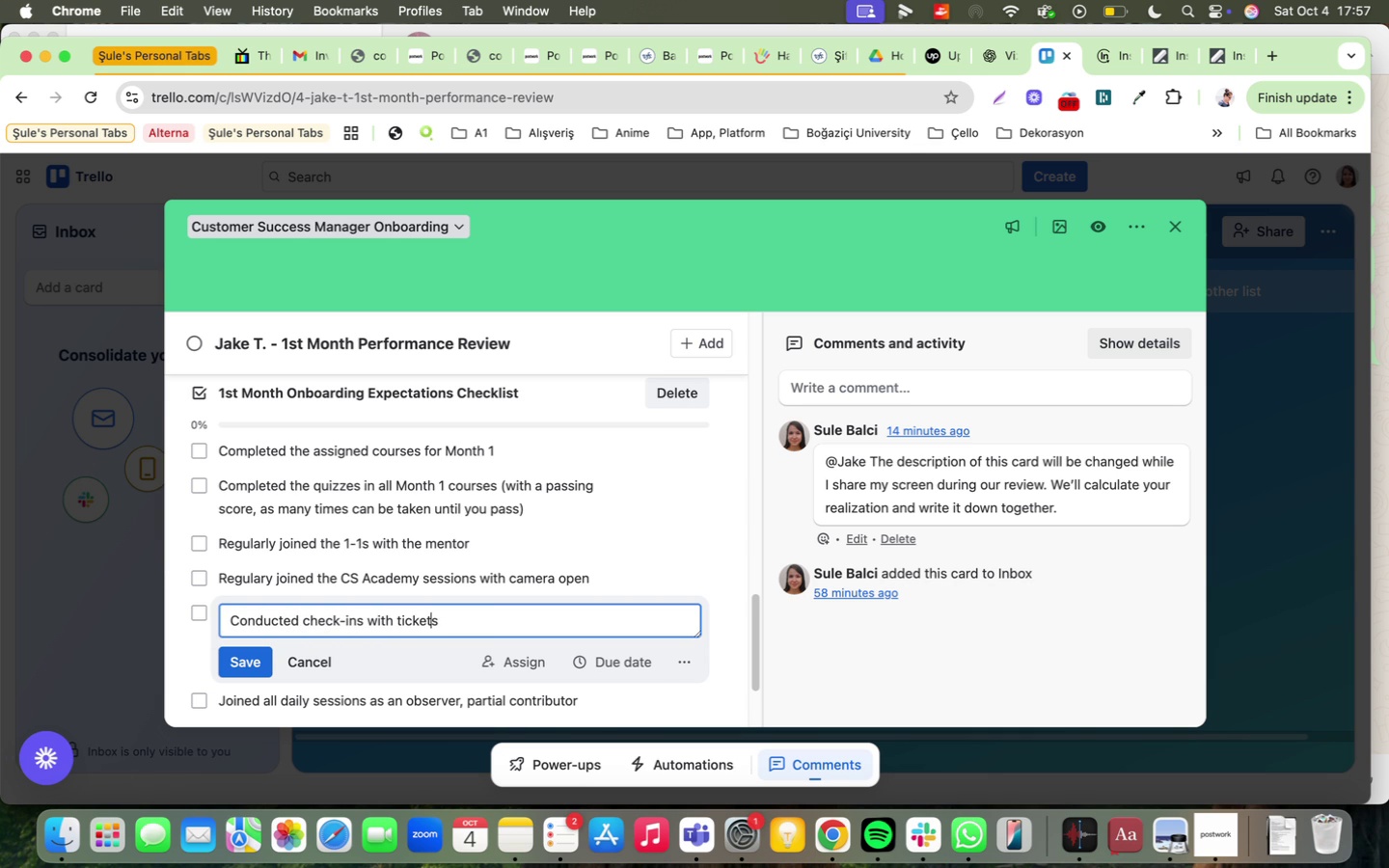 
key(ArrowRight)
 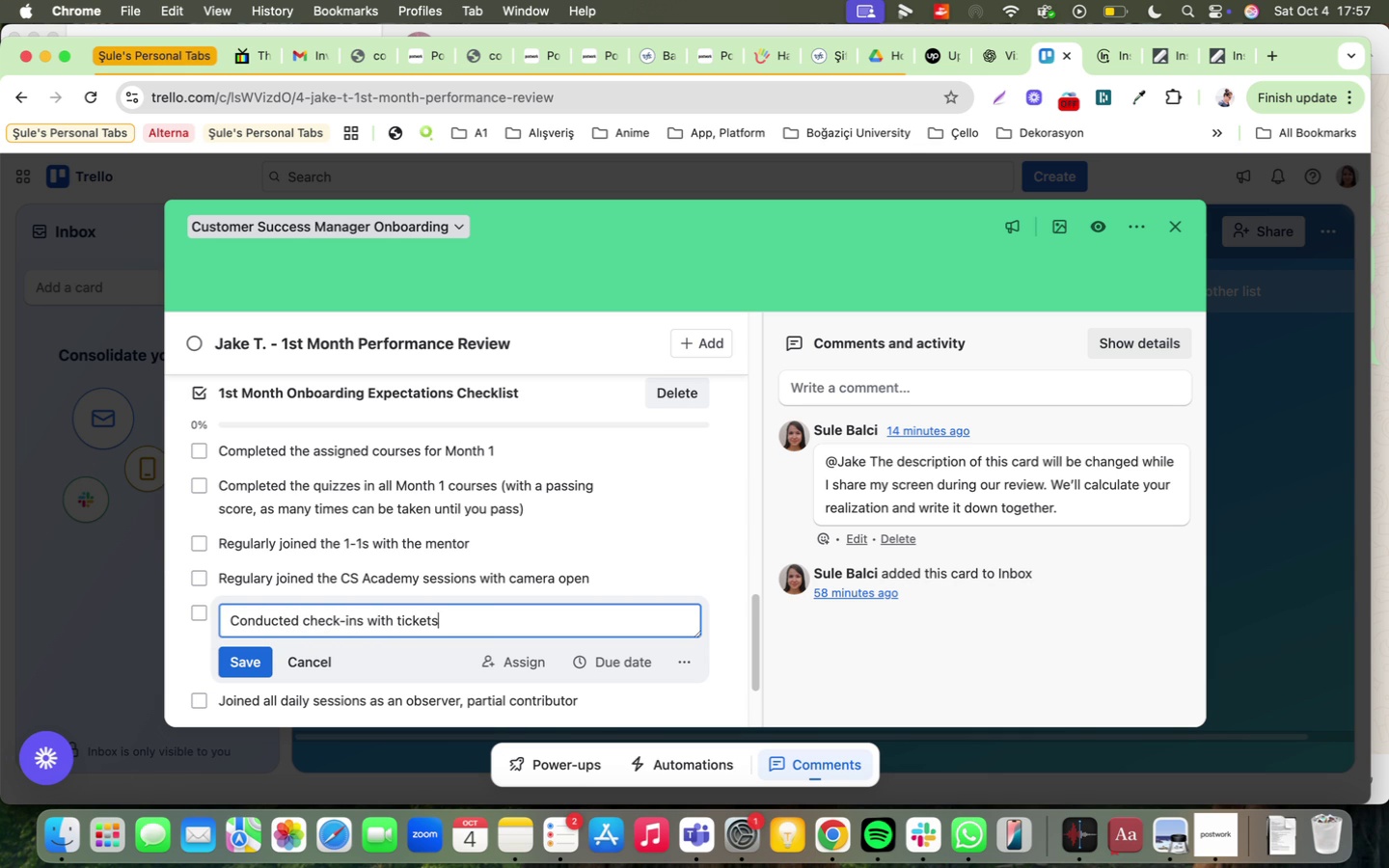 
key(ArrowRight)
 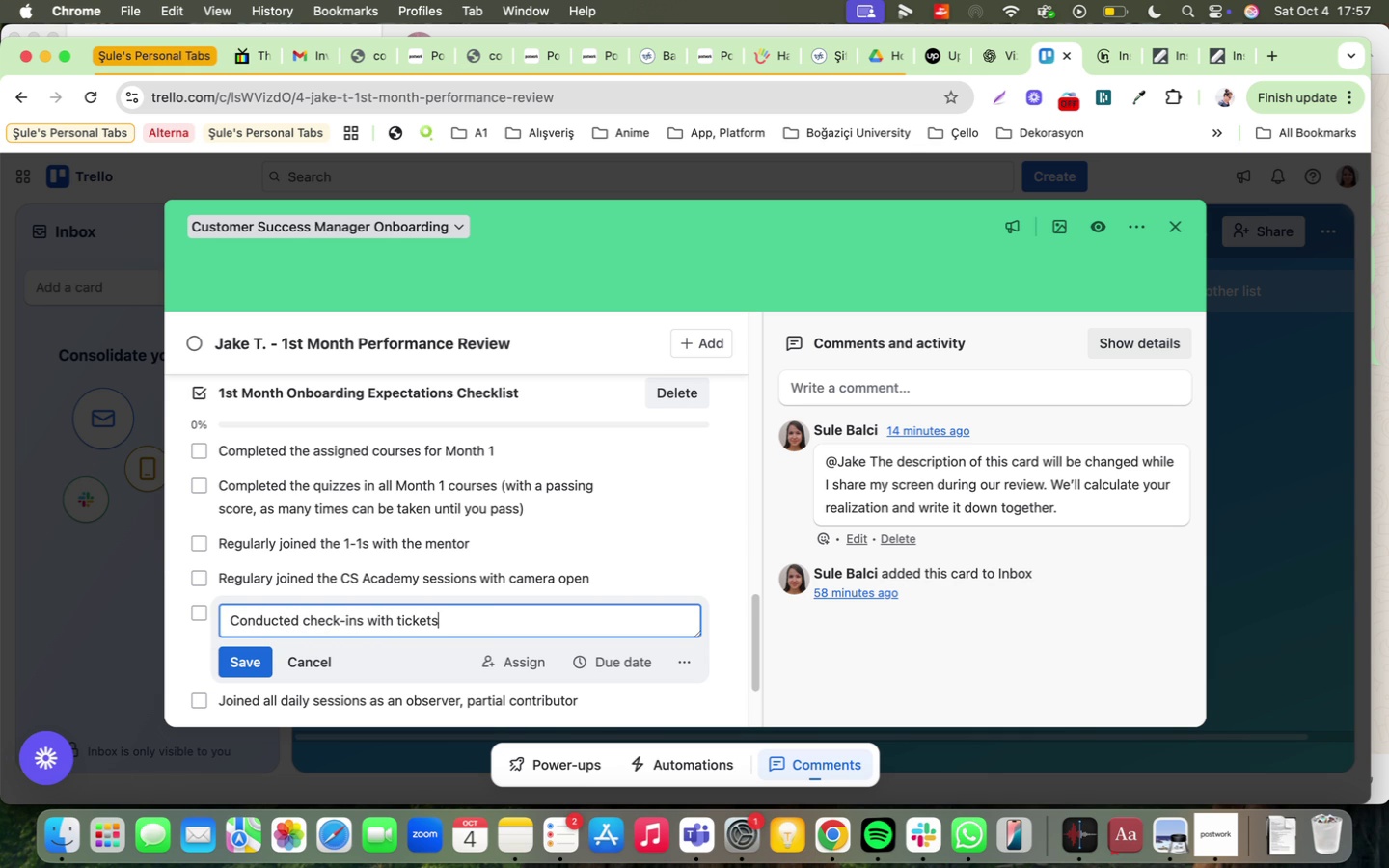 
key(ArrowRight)
 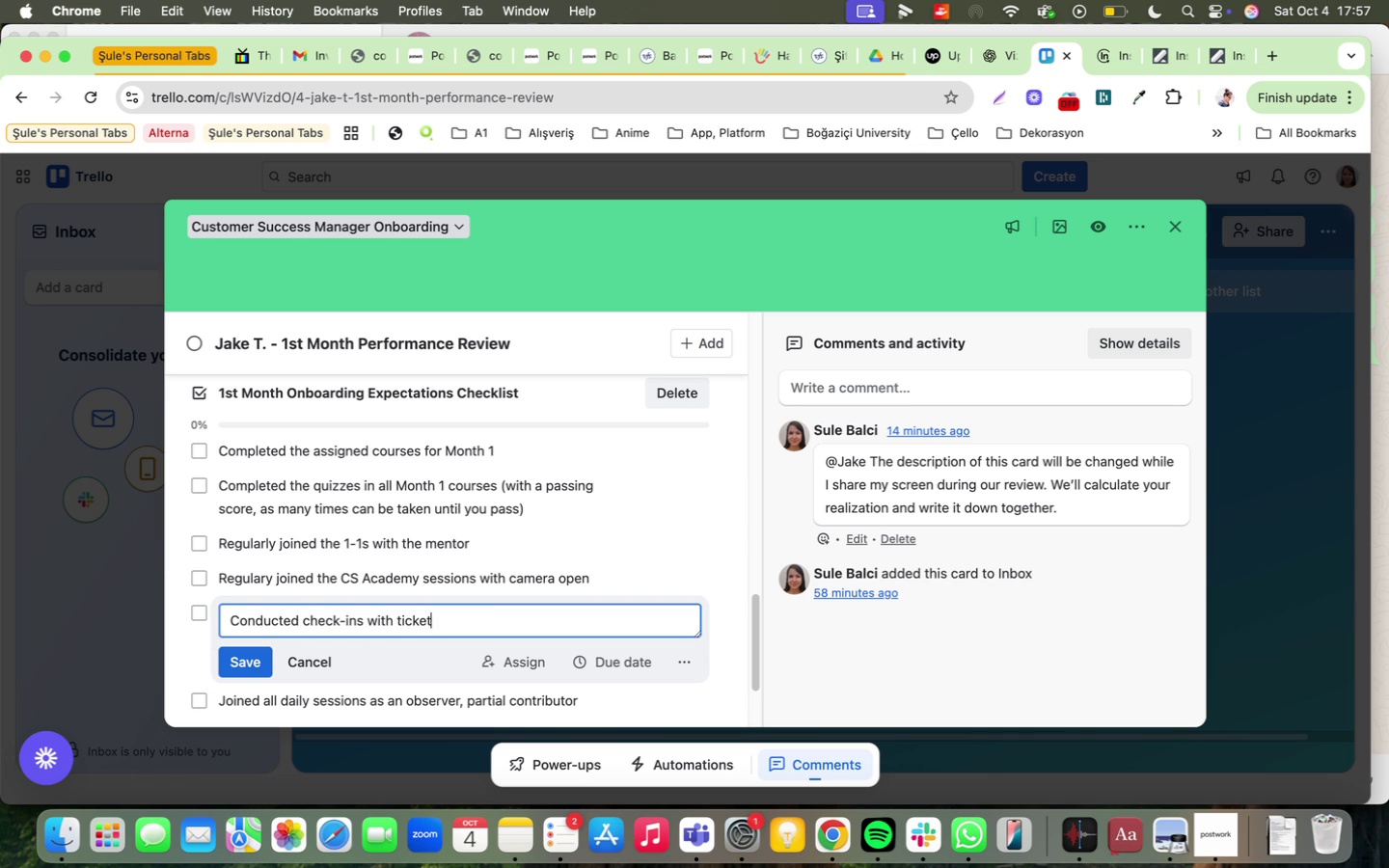 
key(Backspace)
key(Backspace)
key(Backspace)
key(Backspace)
key(Backspace)
key(Backspace)
key(Backspace)
type(real customers)
 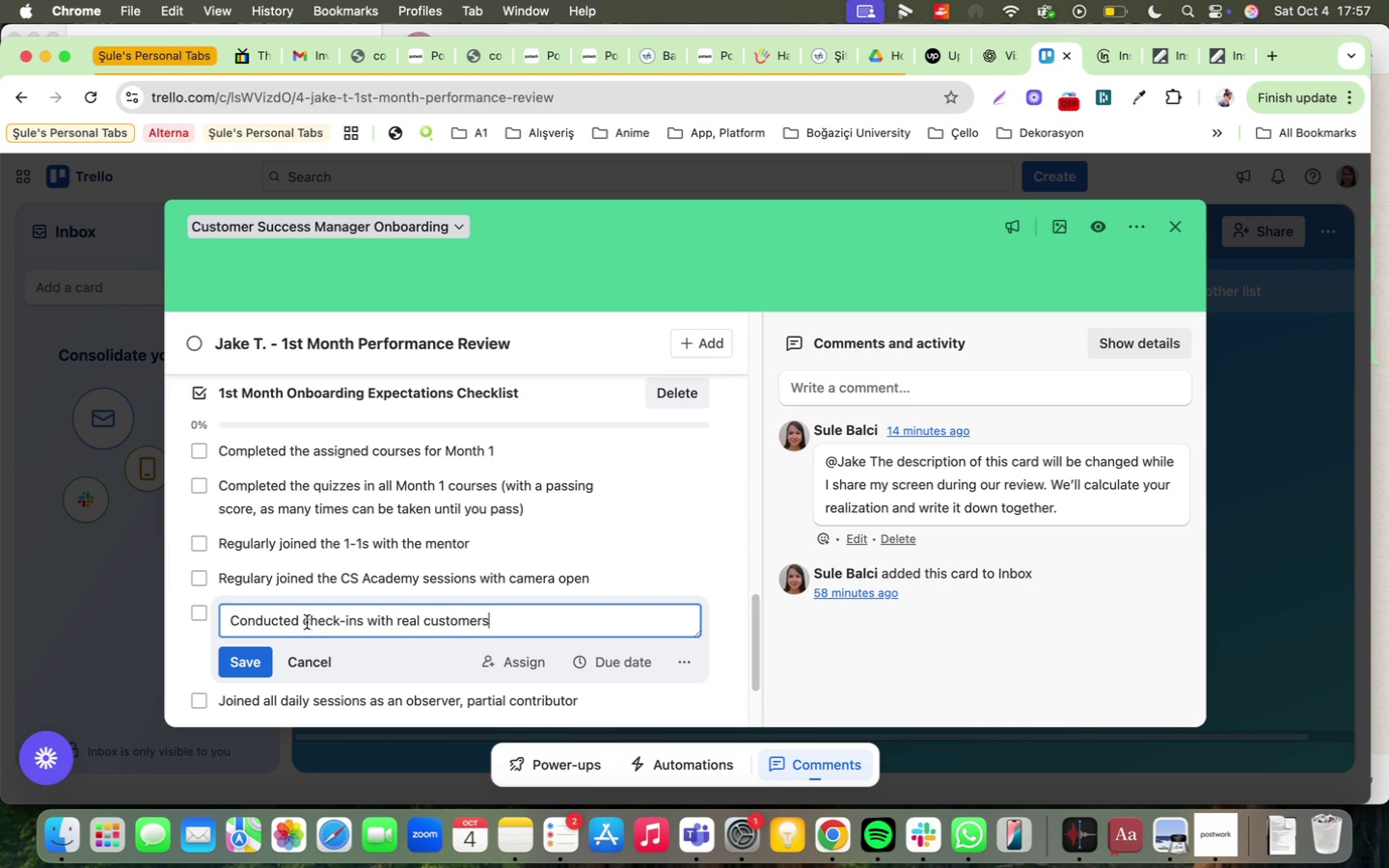 
left_click([305, 622])
 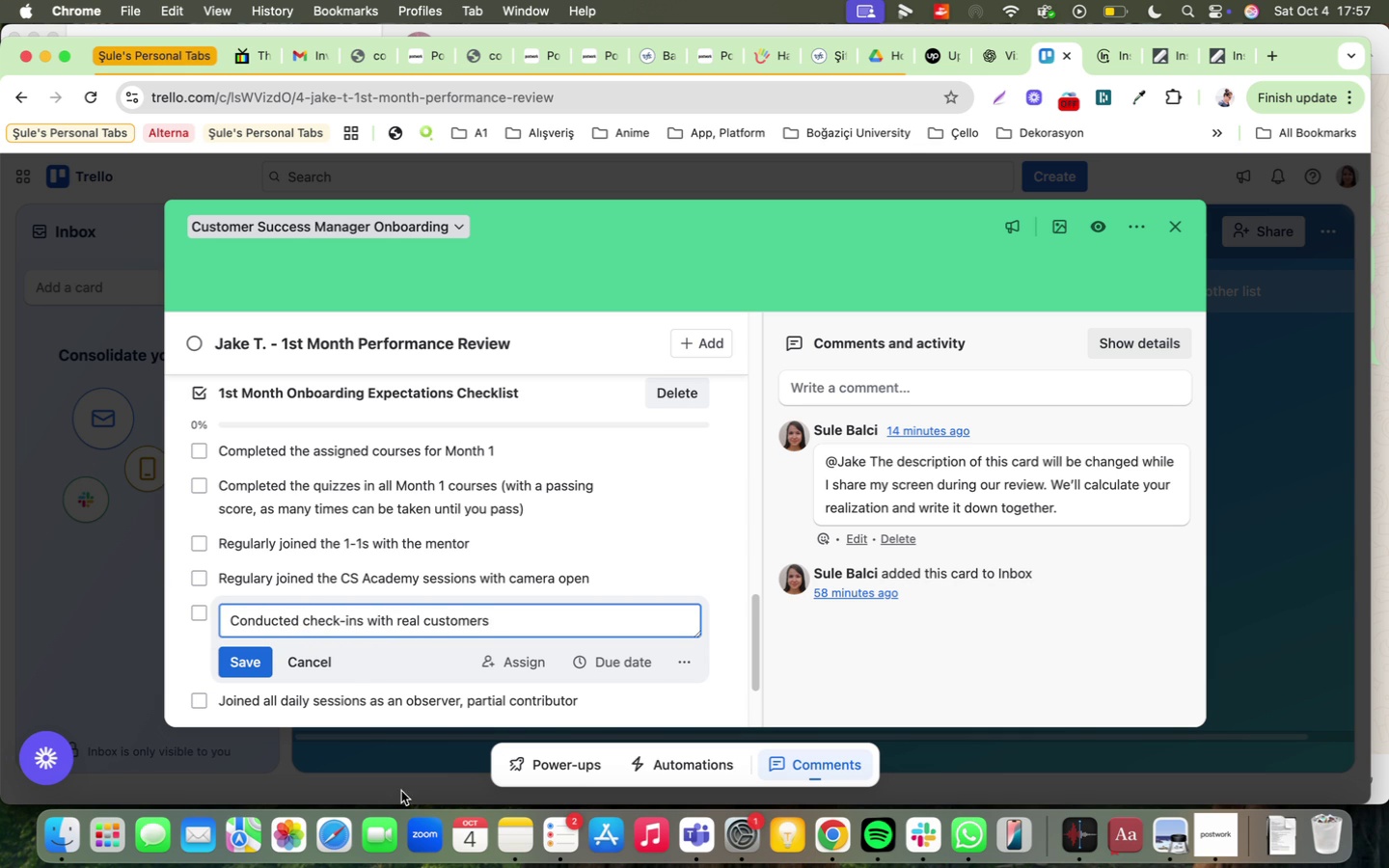 
type(at least )
 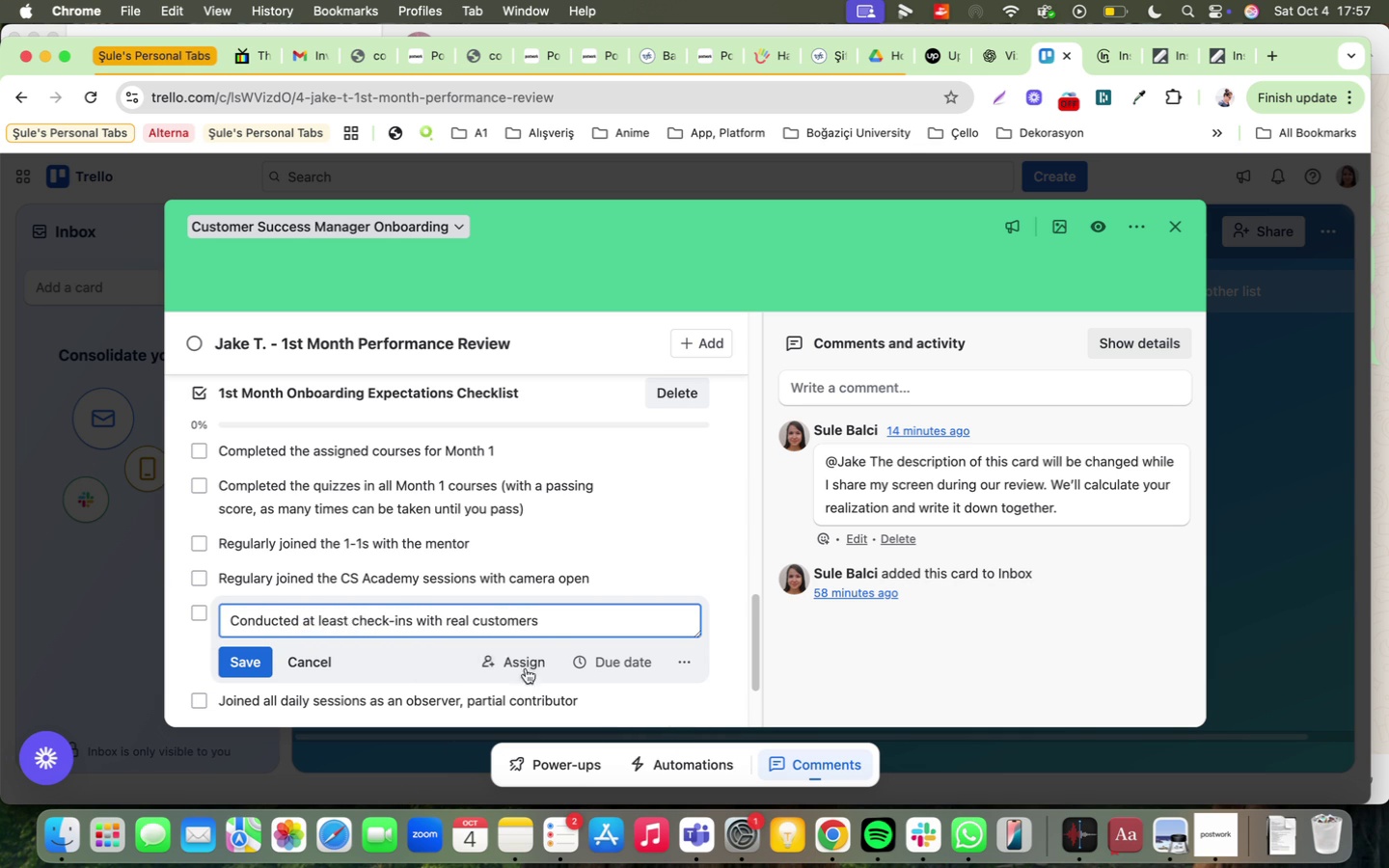 
scroll: coordinate [476, 539], scroll_direction: up, amount: 17.0
 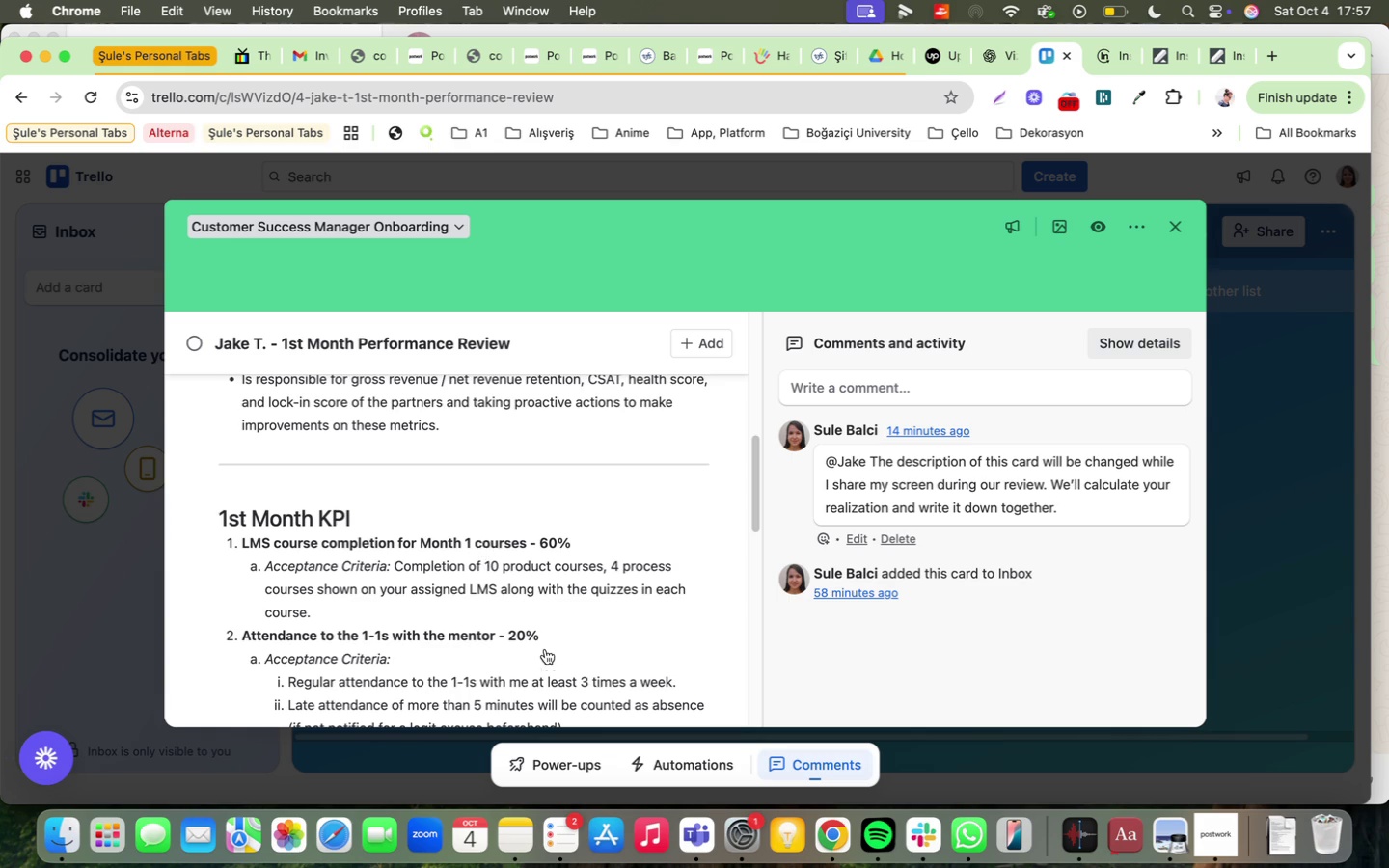 
scroll: coordinate [485, 659], scroll_direction: down, amount: 31.0
 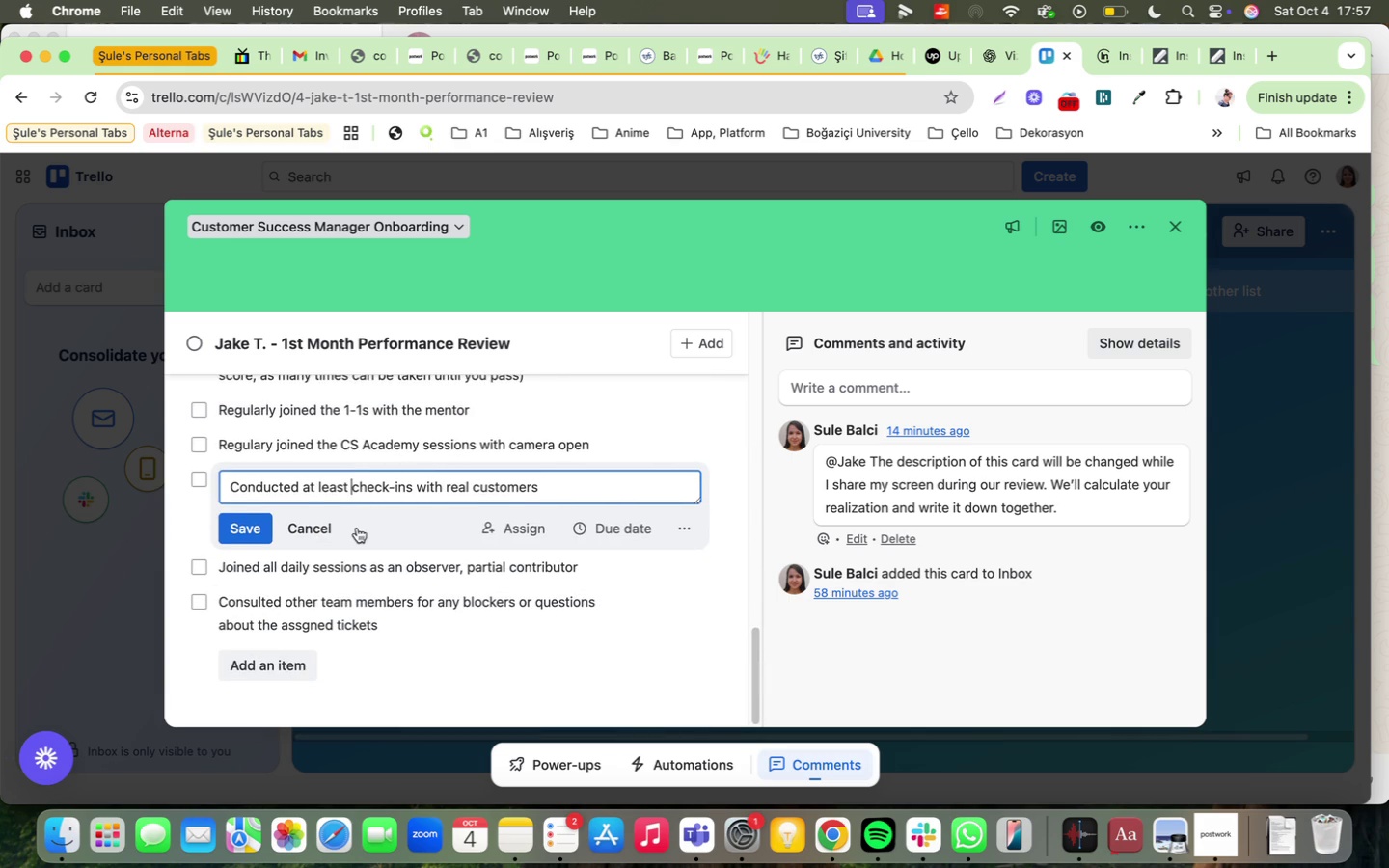 
key(4)
 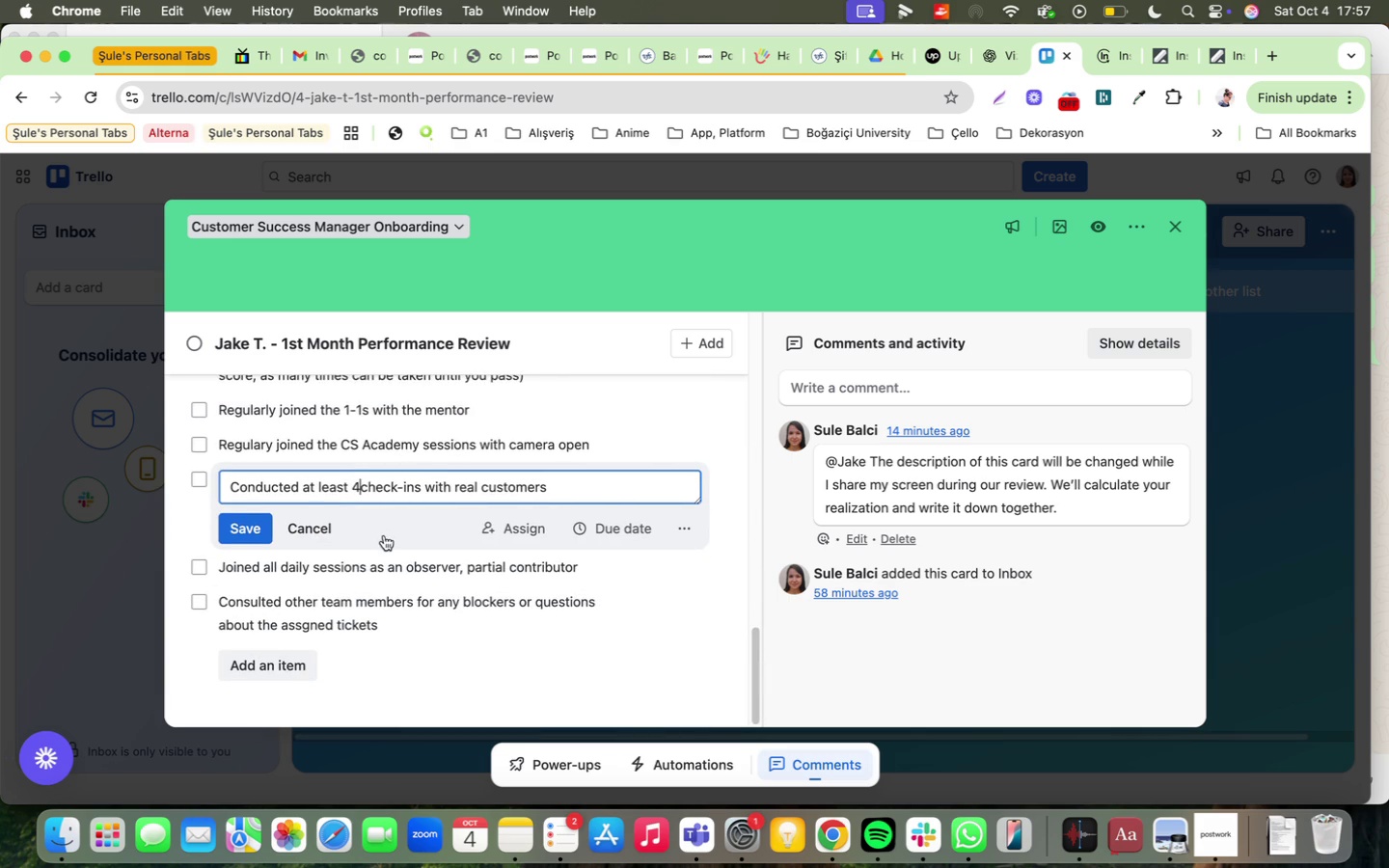 
key(Space)
 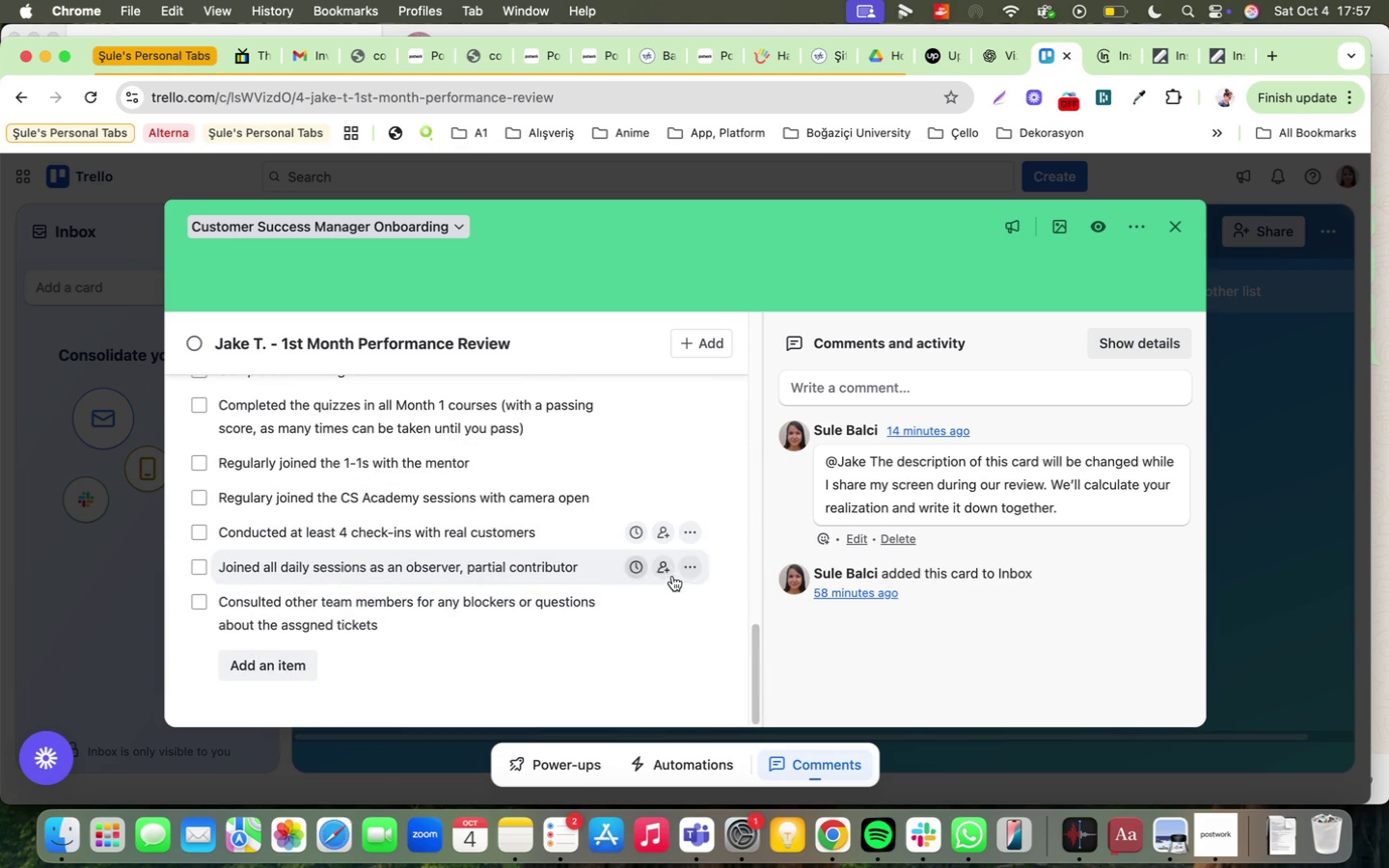 
left_click([709, 677])
 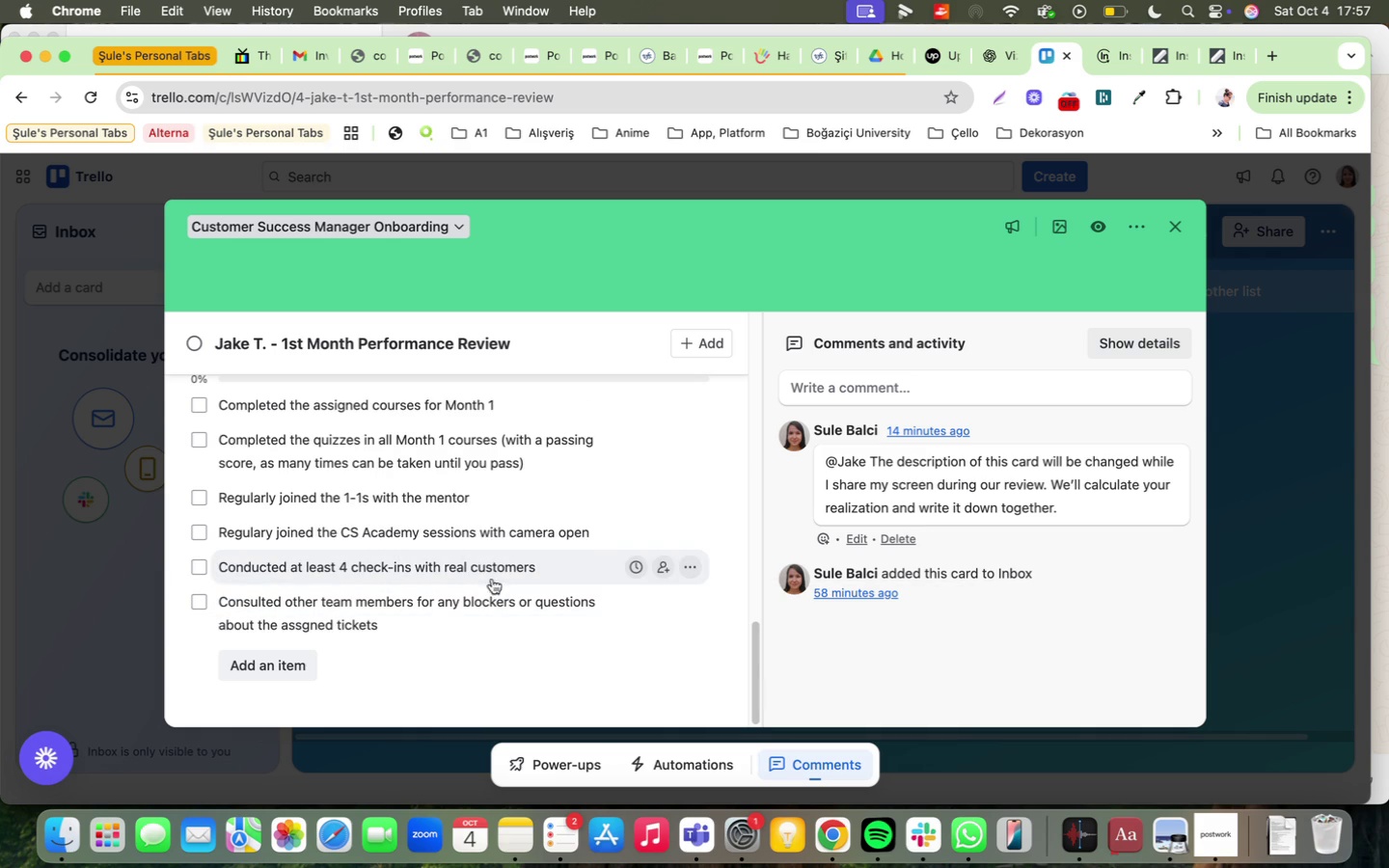 
wait(5.87)
 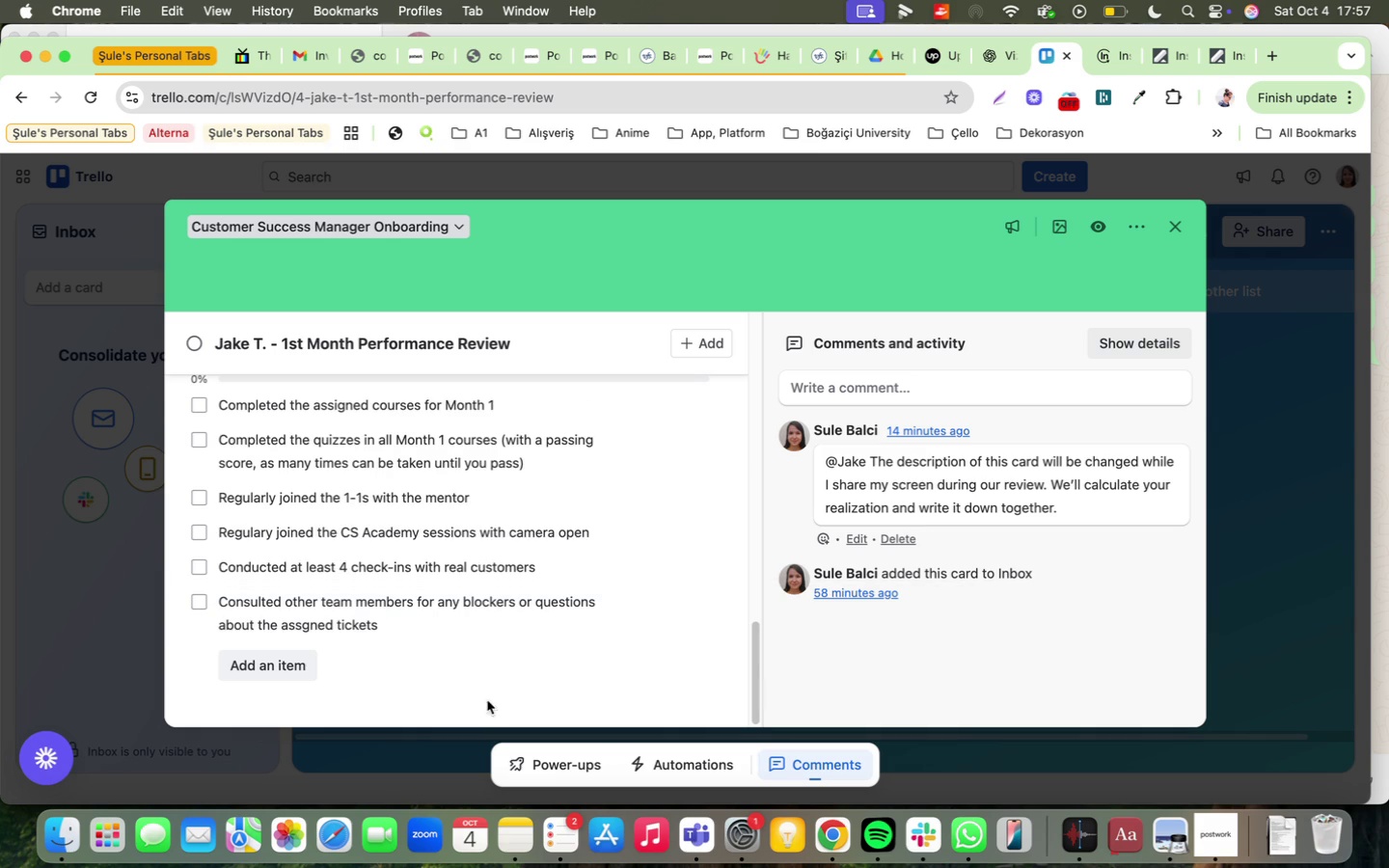 
scroll: coordinate [427, 499], scroll_direction: down, amount: 31.0
 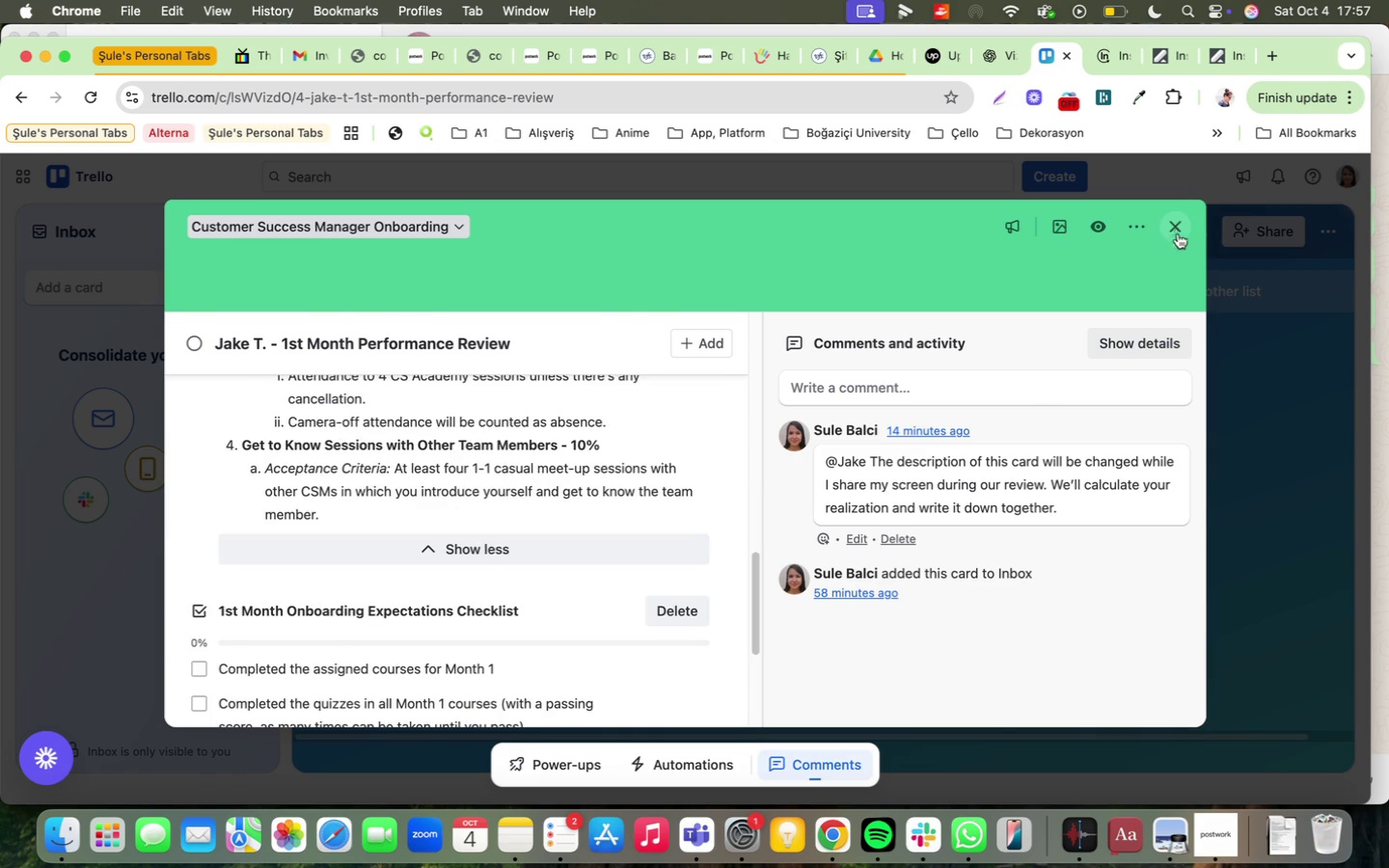 
left_click([1176, 221])
 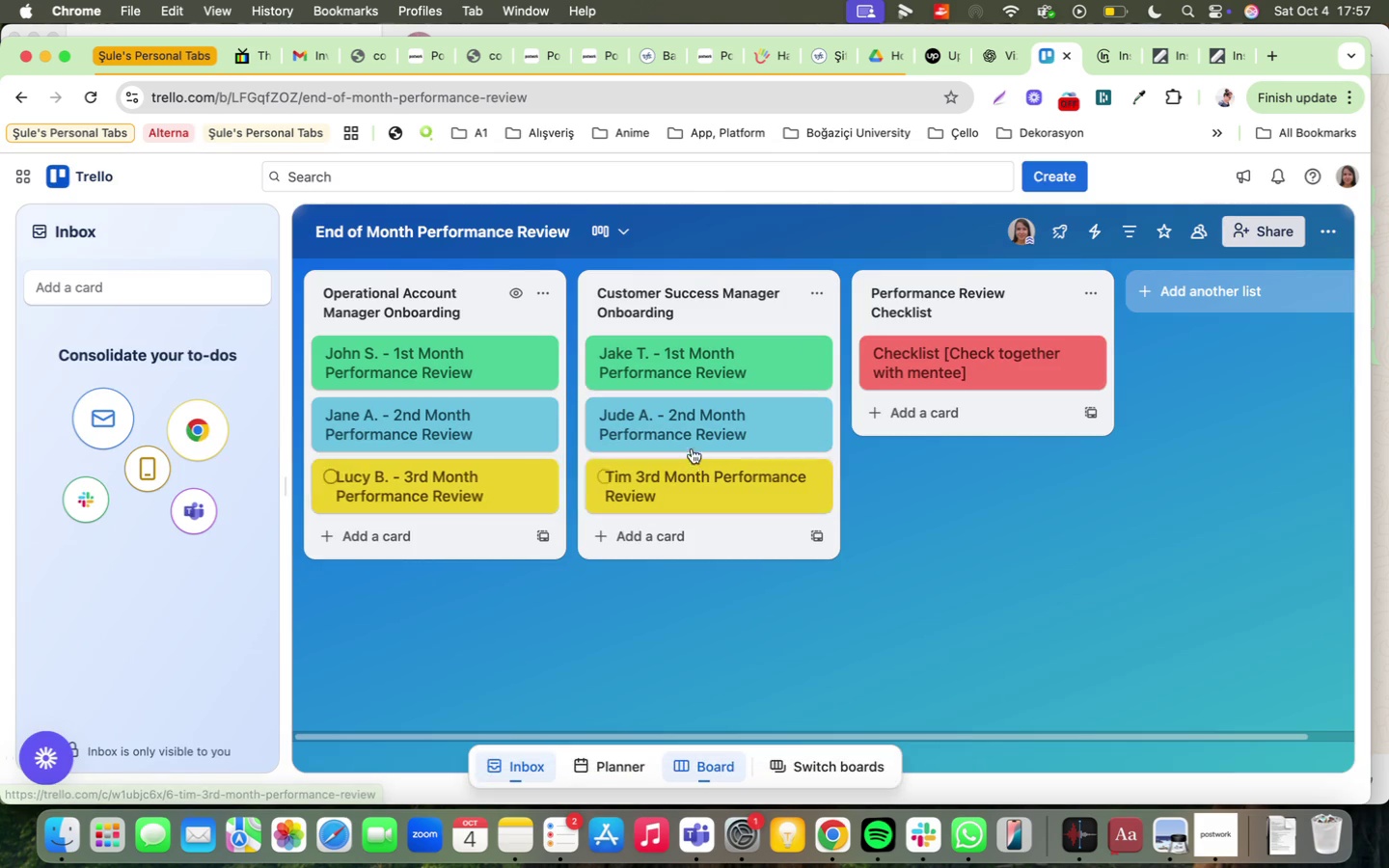 
left_click([701, 420])
 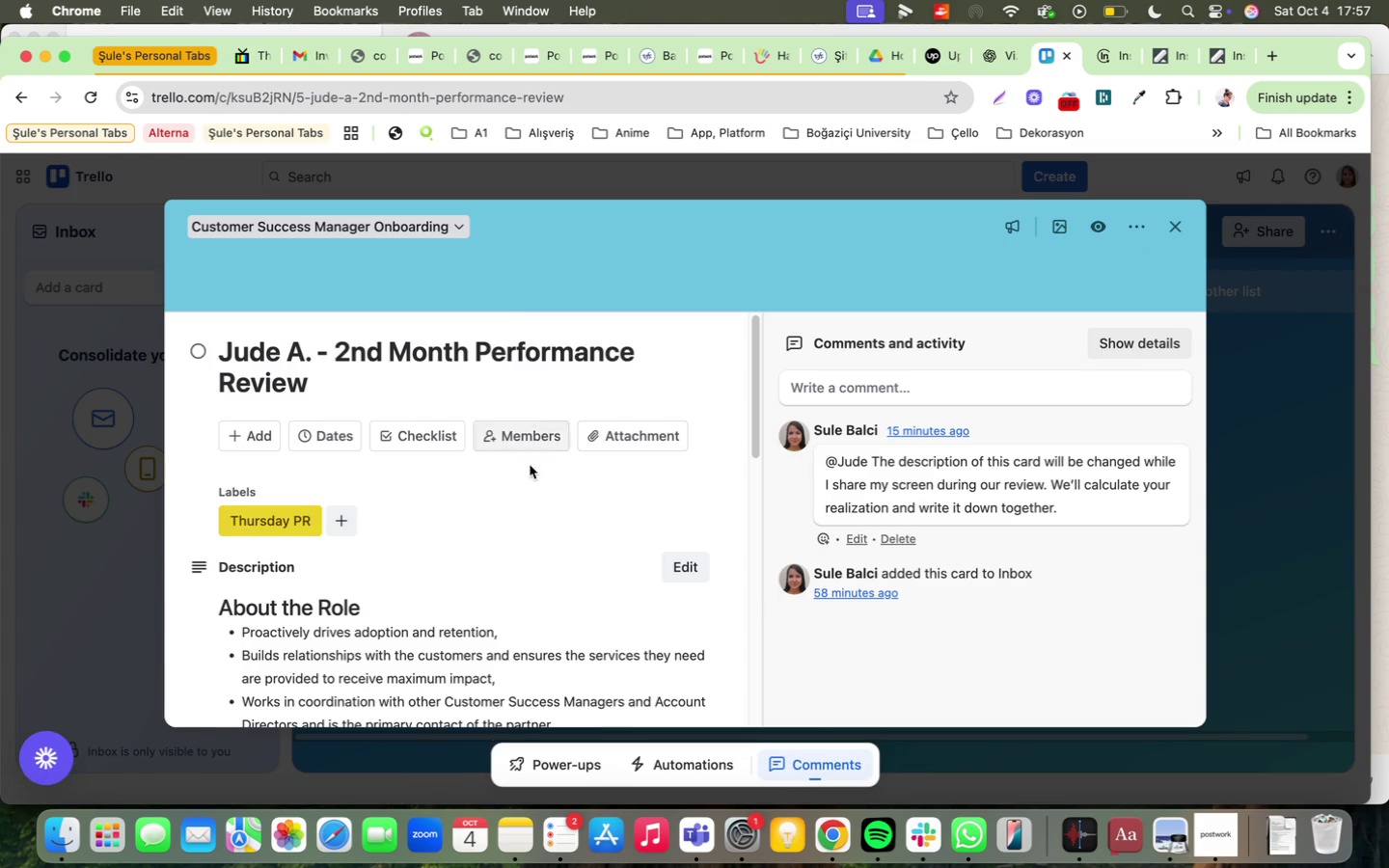 
scroll: coordinate [502, 599], scroll_direction: down, amount: 40.0
 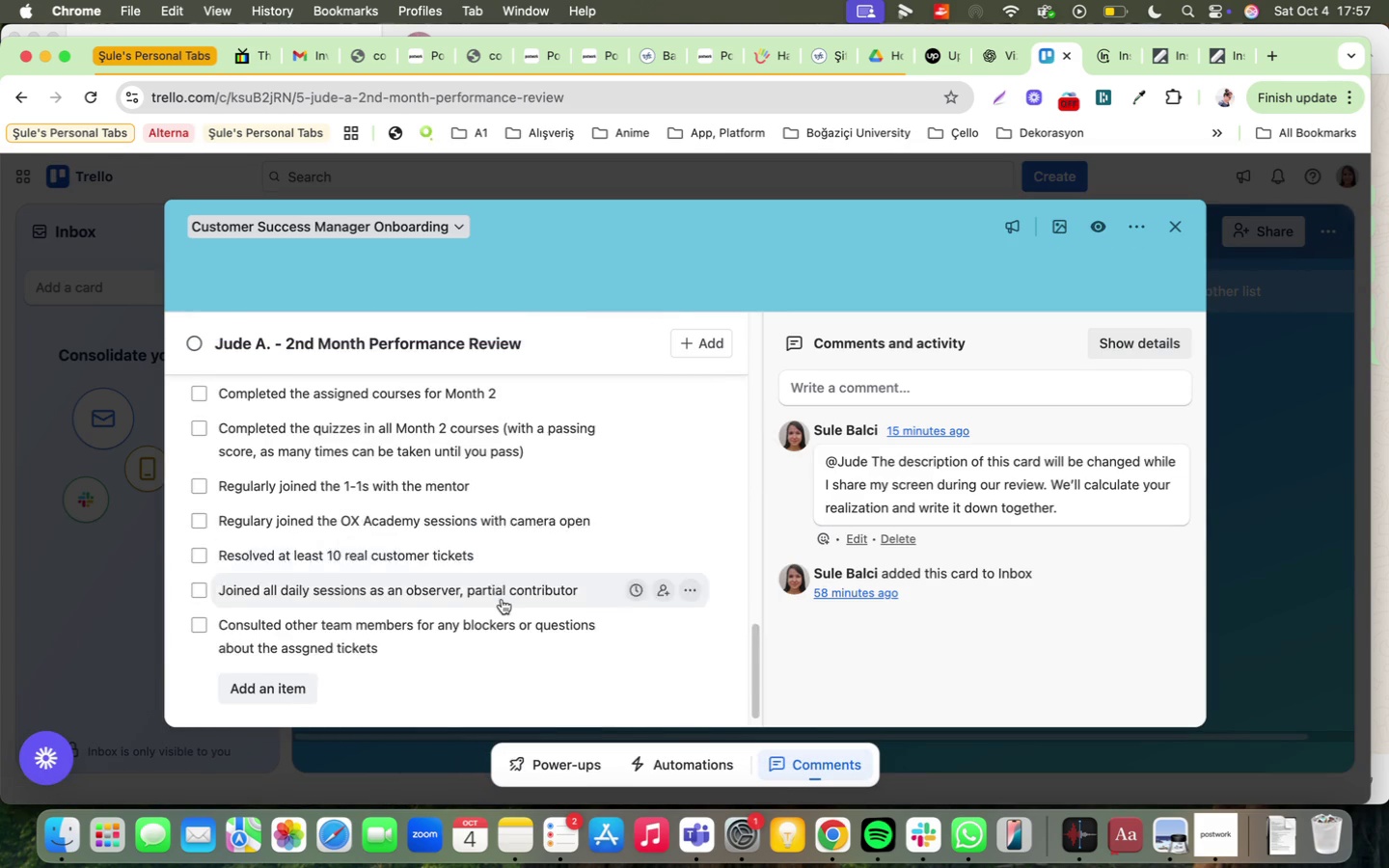 
scroll: coordinate [502, 599], scroll_direction: up, amount: 10.0
 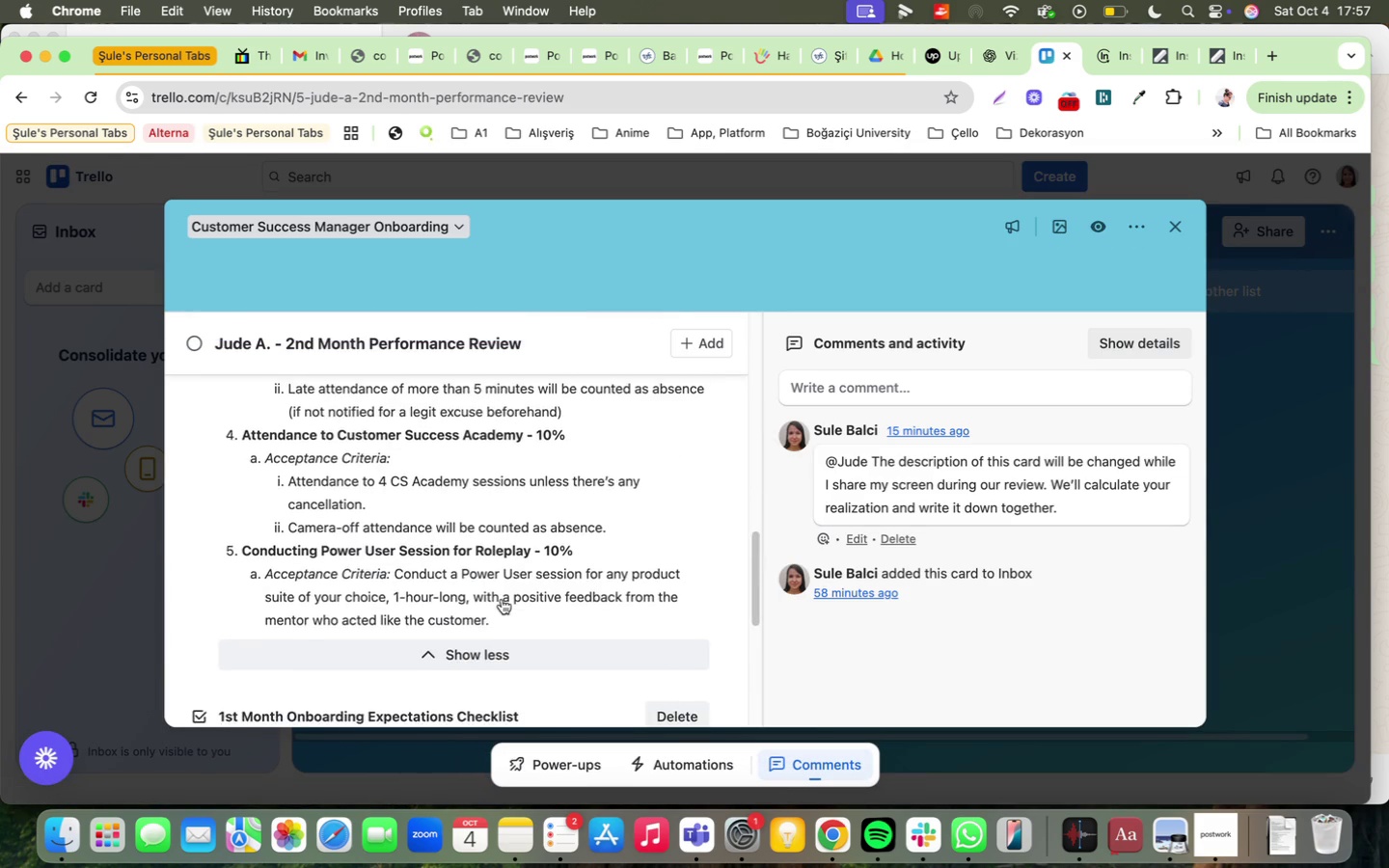 
scroll: coordinate [504, 597], scroll_direction: down, amount: 7.0
 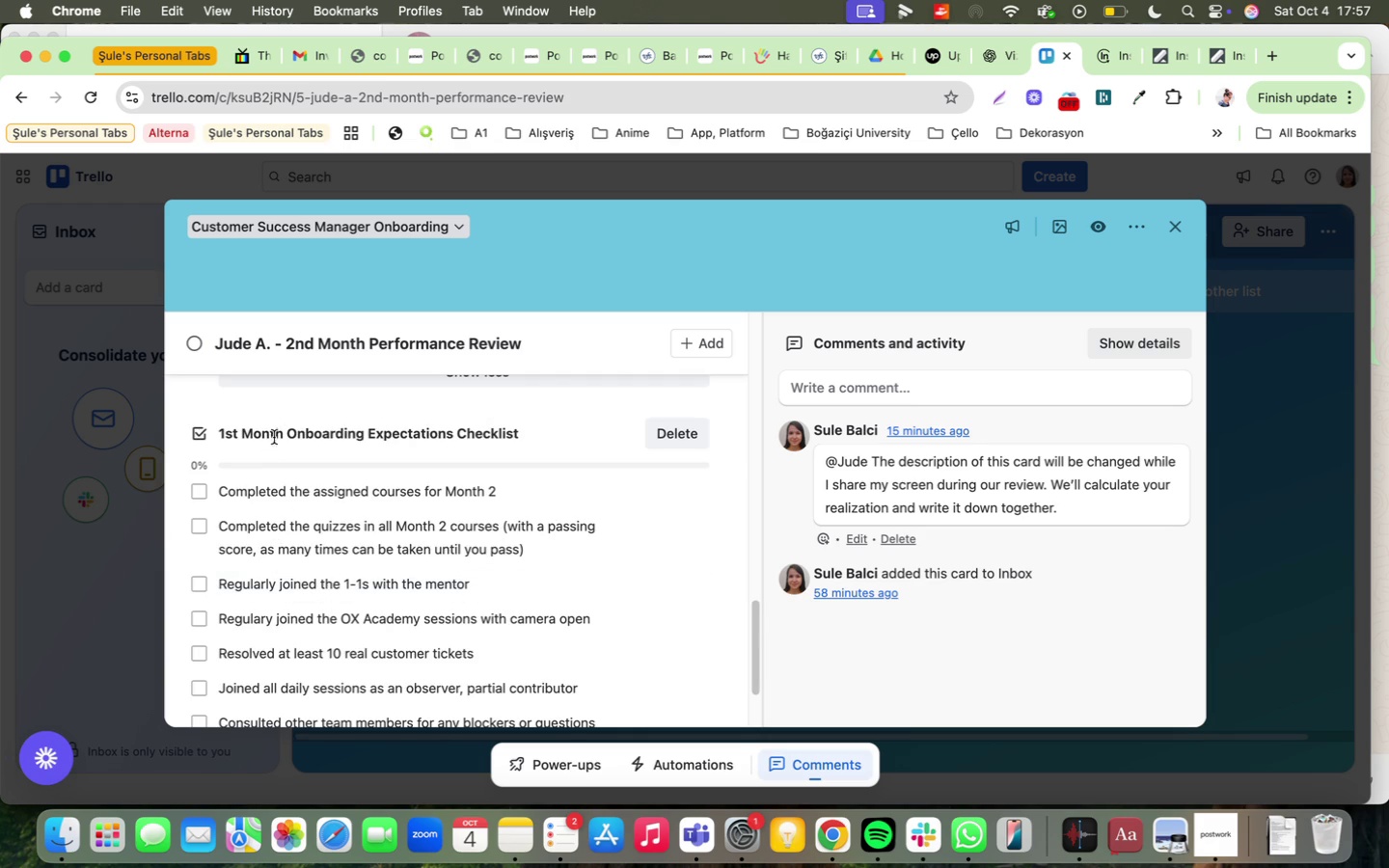 
left_click([246, 439])
 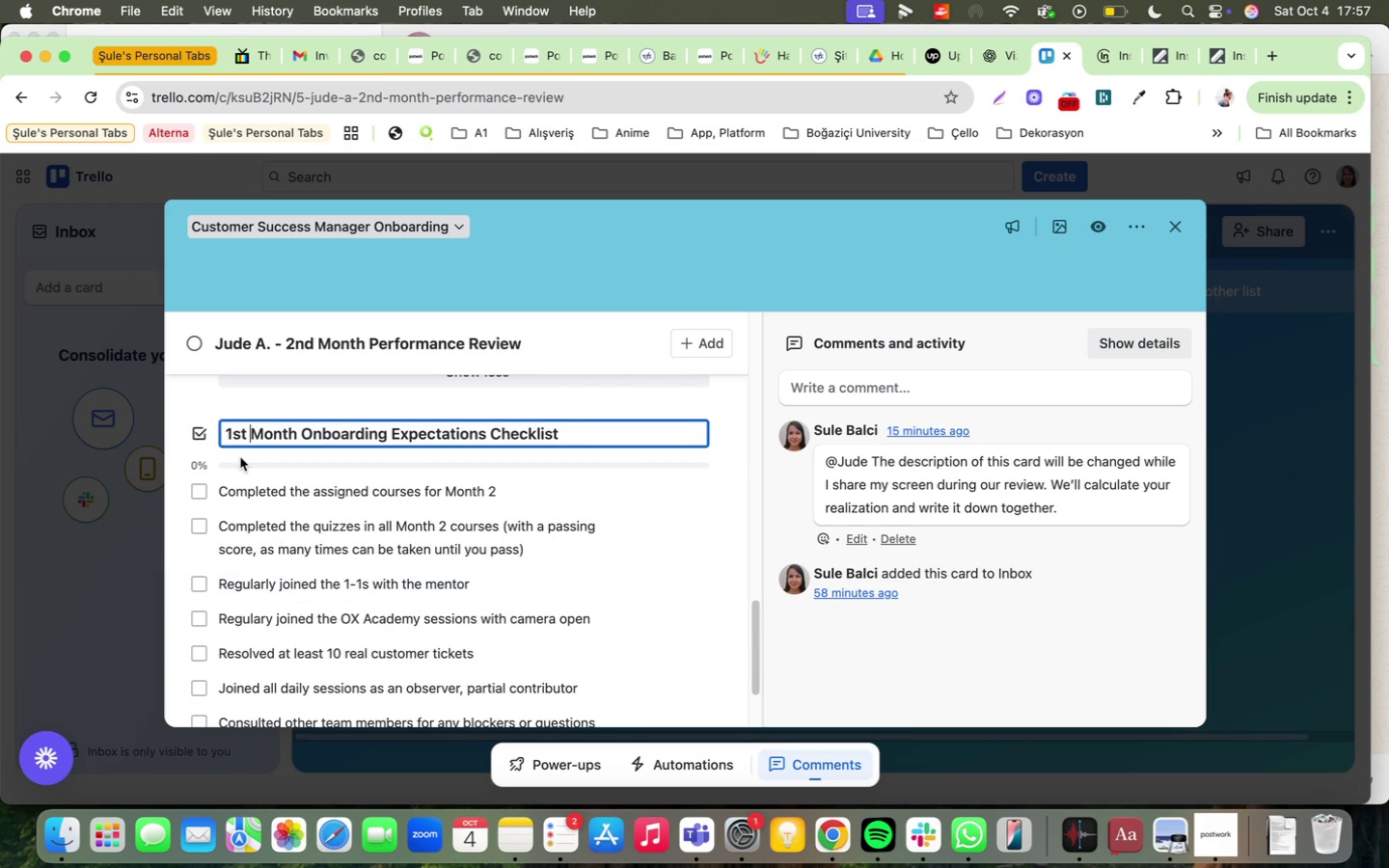 
key(Backspace)
key(Backspace)
key(Backspace)
key(Backspace)
key(Backspace)
type(2nd )
 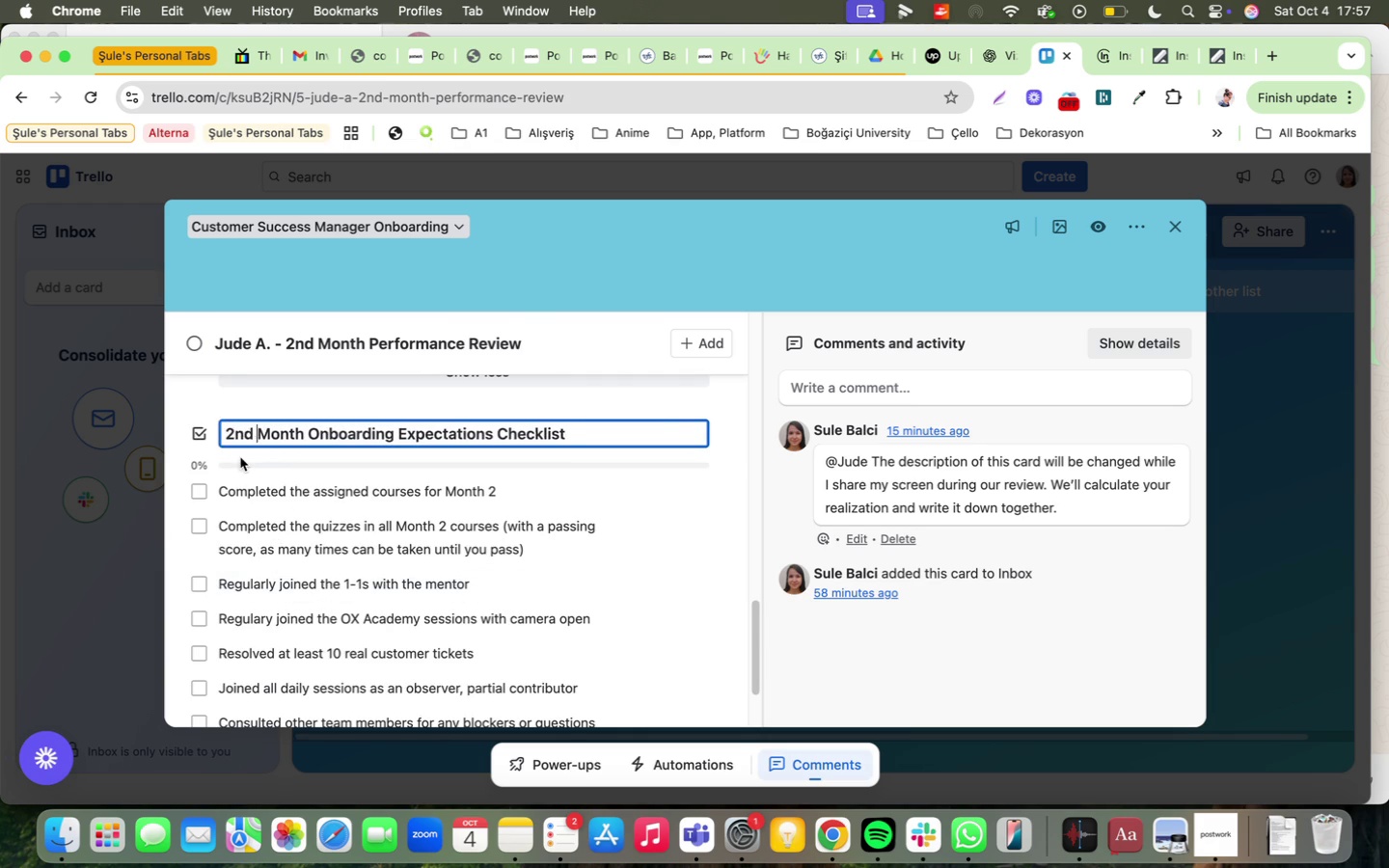 
key(Enter)
 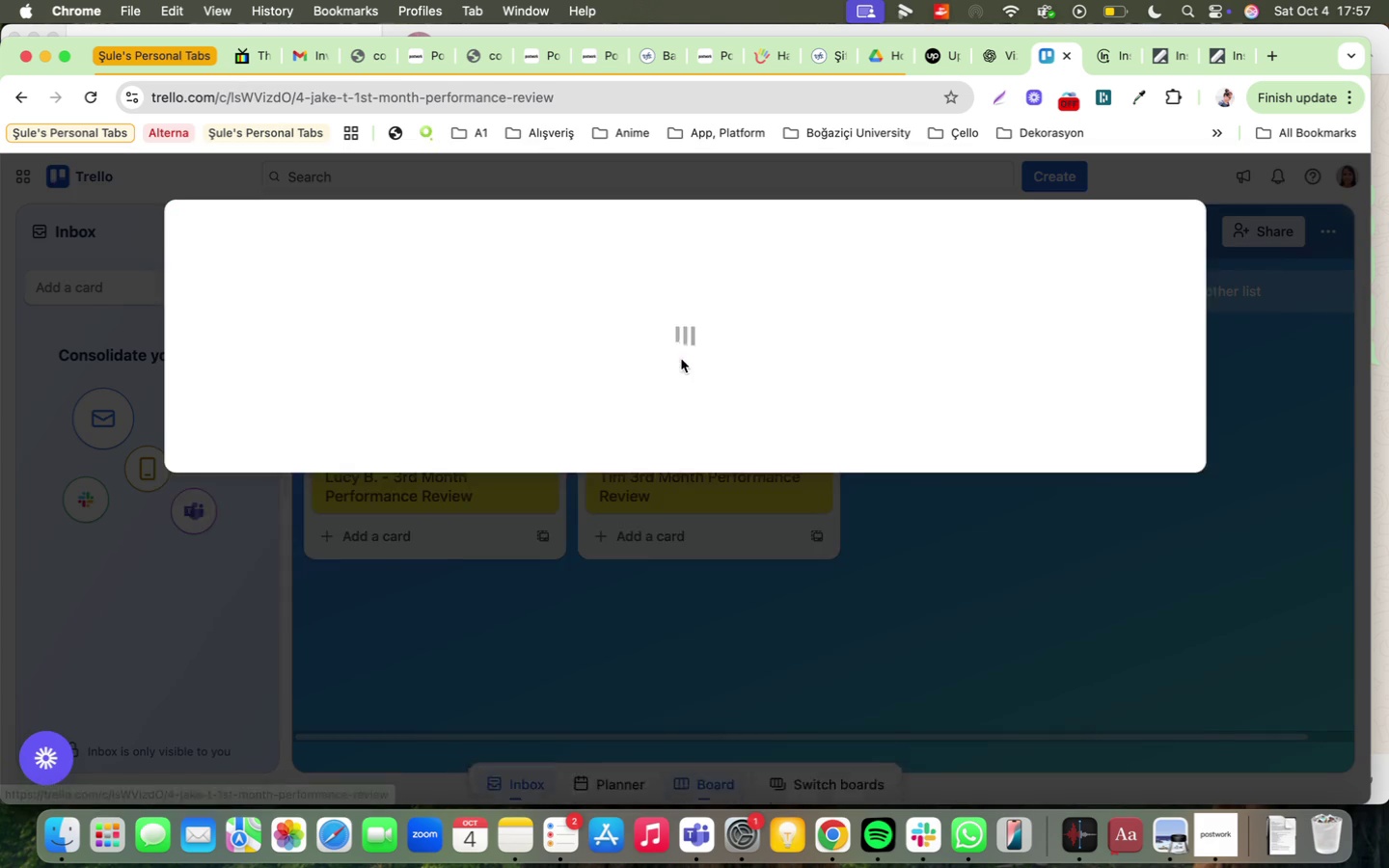 
scroll: coordinate [450, 586], scroll_direction: down, amount: 20.0
 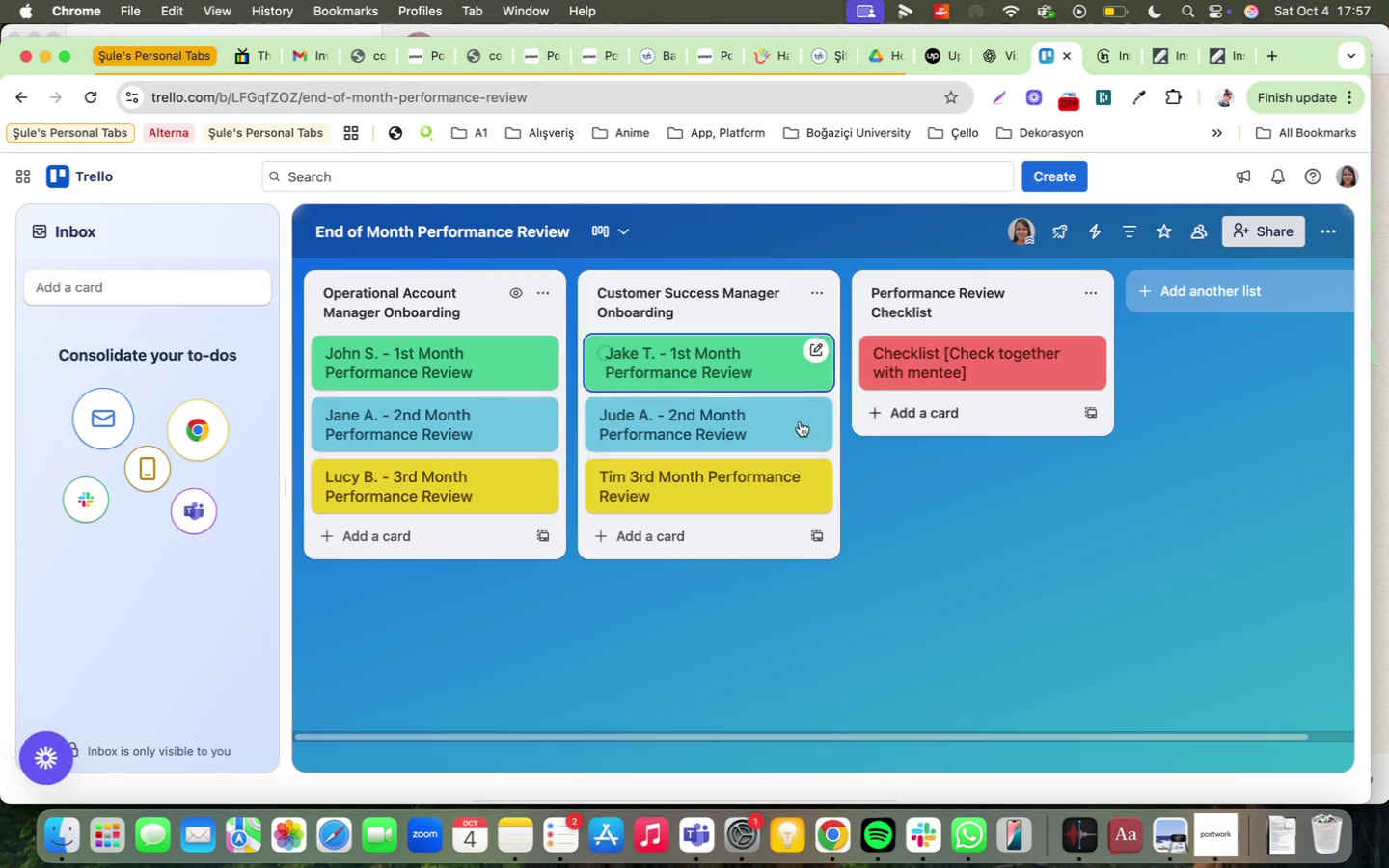 
left_click([354, 418])
 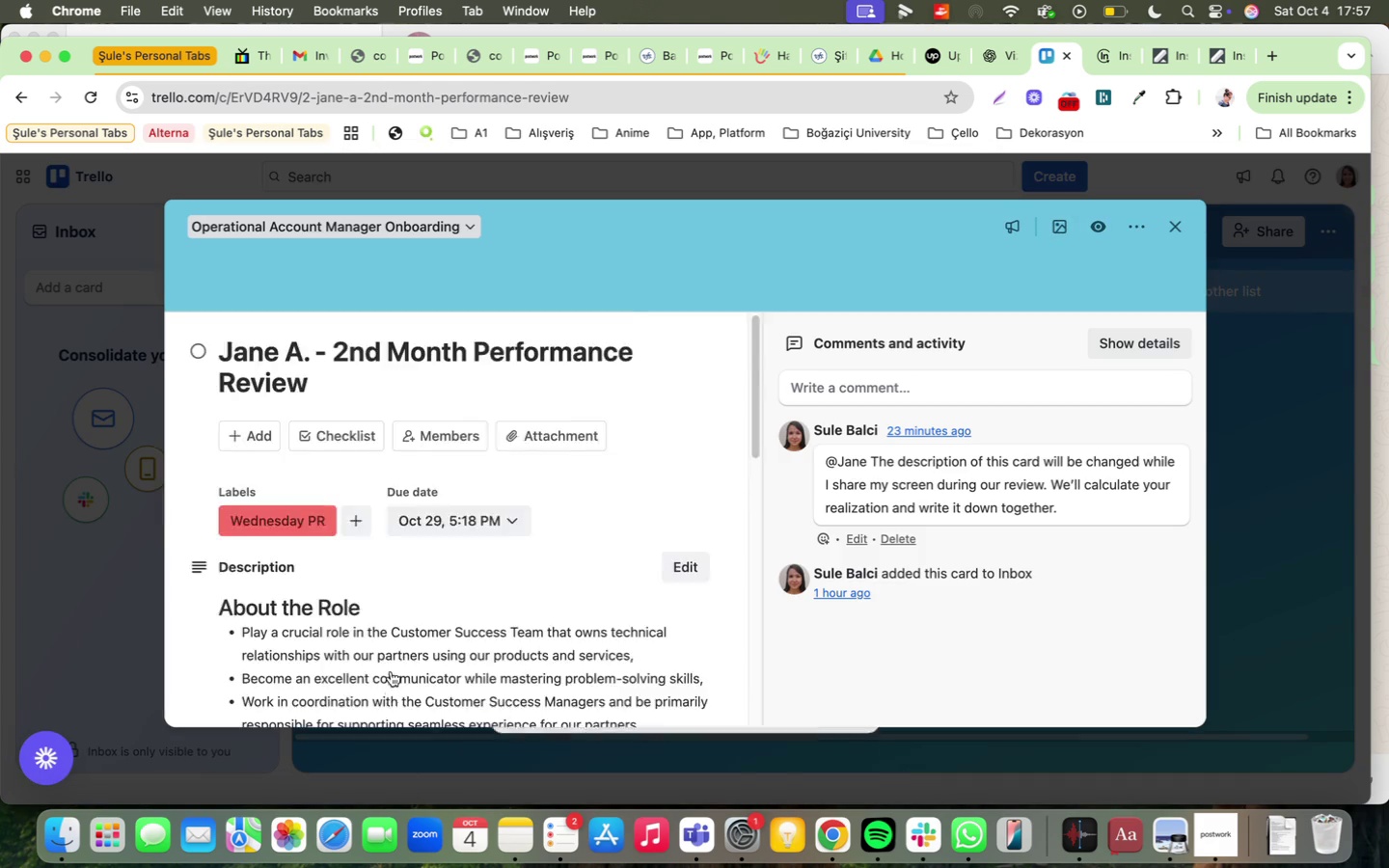 
scroll: coordinate [383, 650], scroll_direction: down, amount: 16.0
 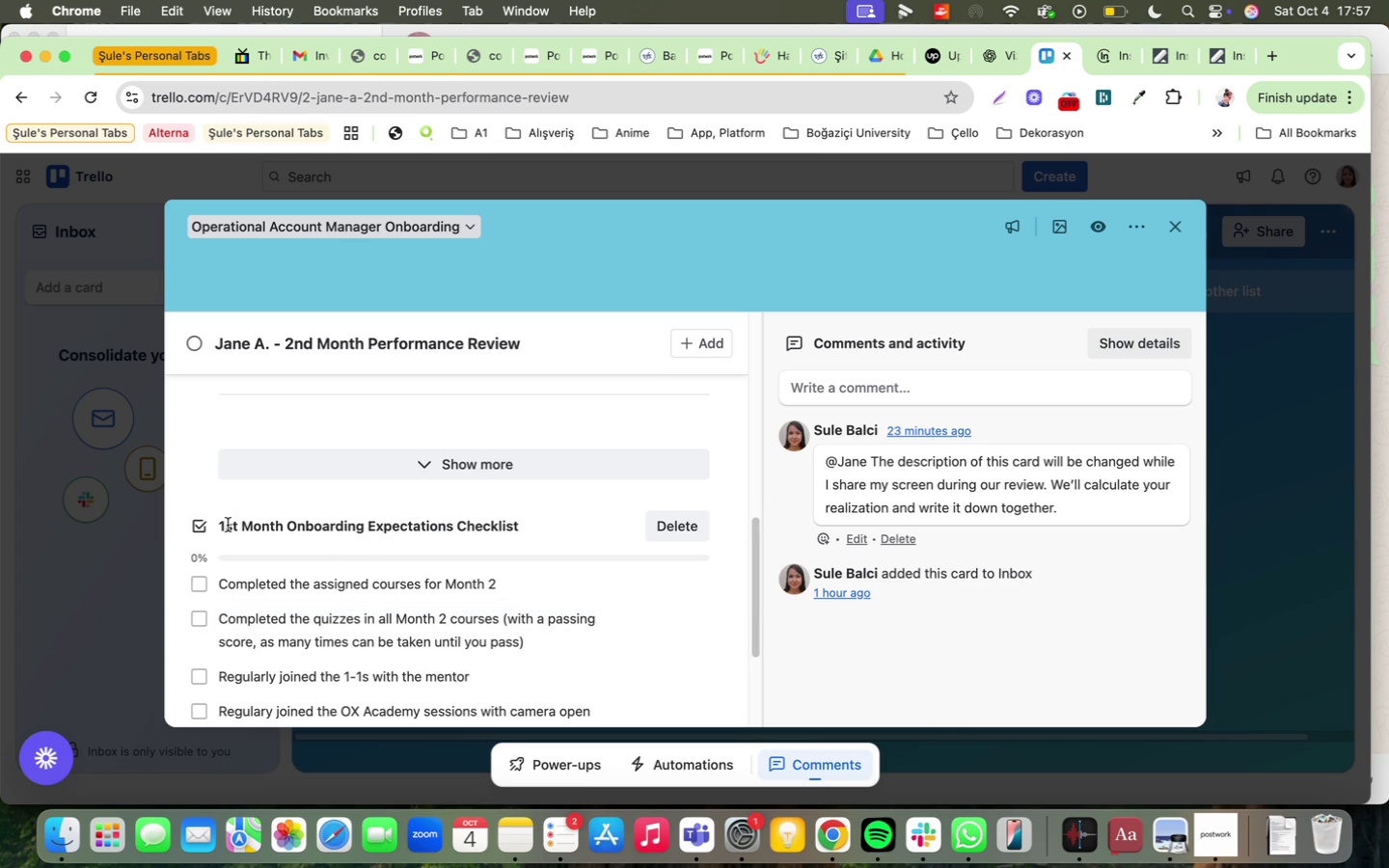 
left_click([232, 527])
 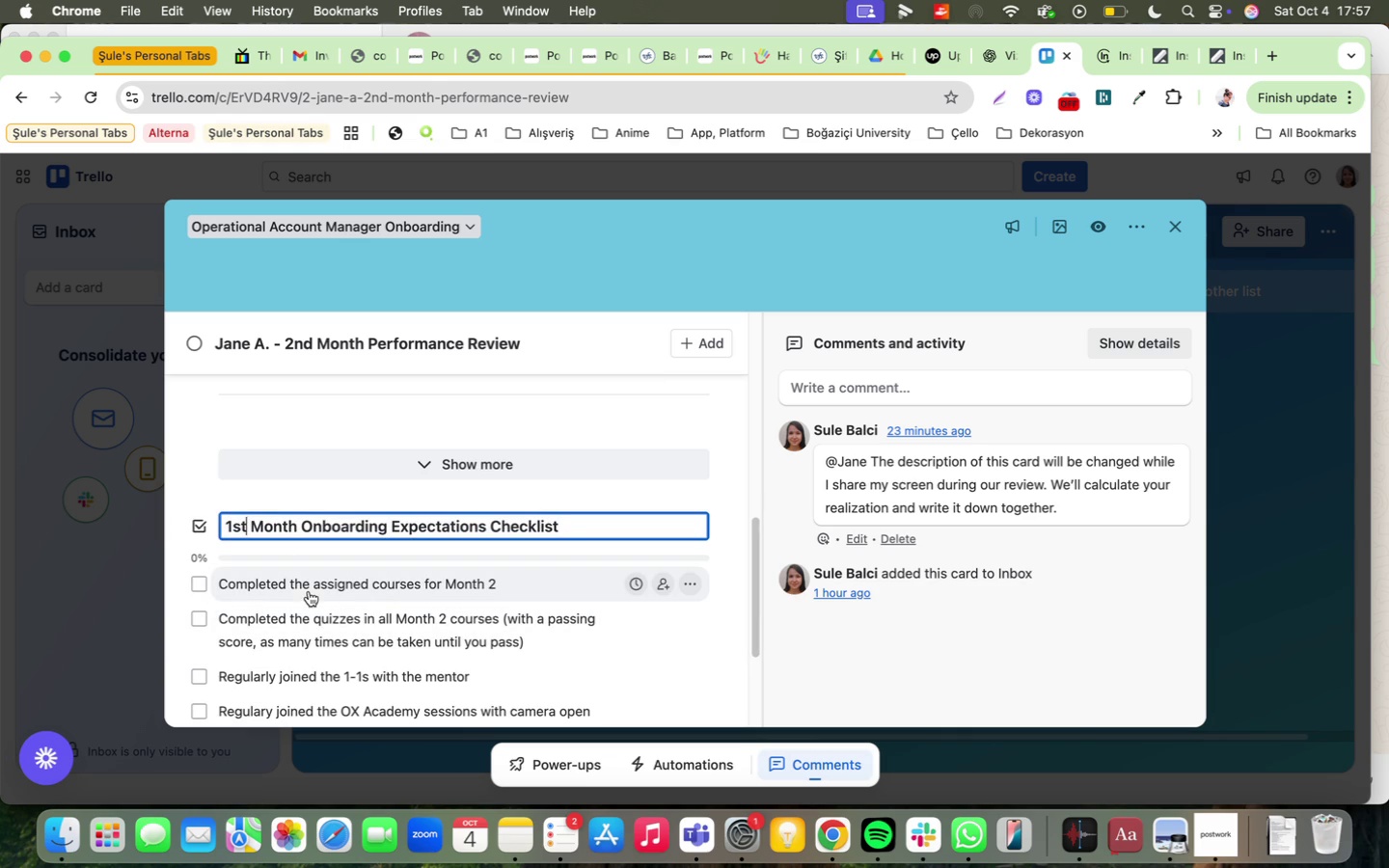 
key(Backspace)
key(Backspace)
key(Backspace)
type(2nd)
 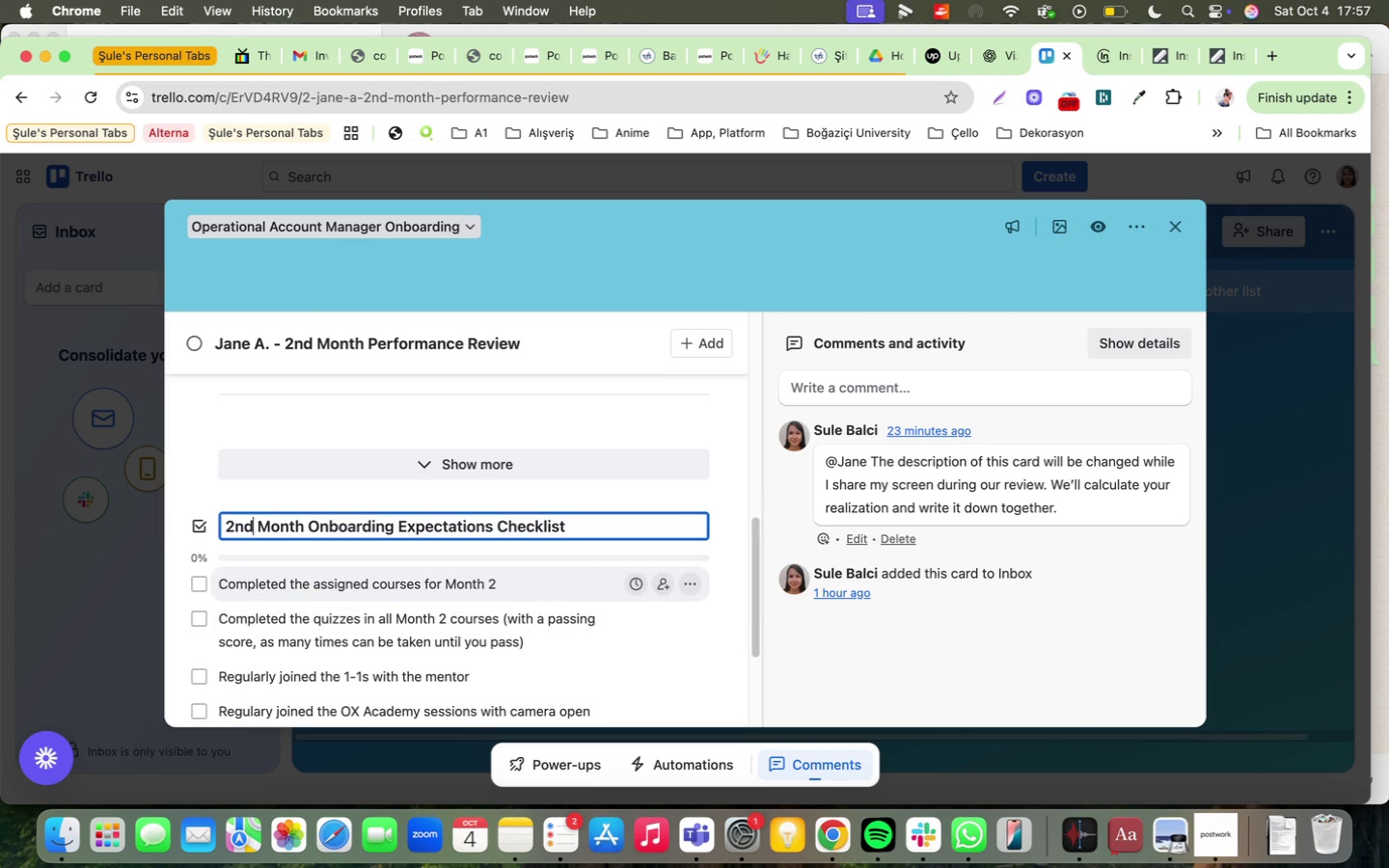 
key(Enter)
 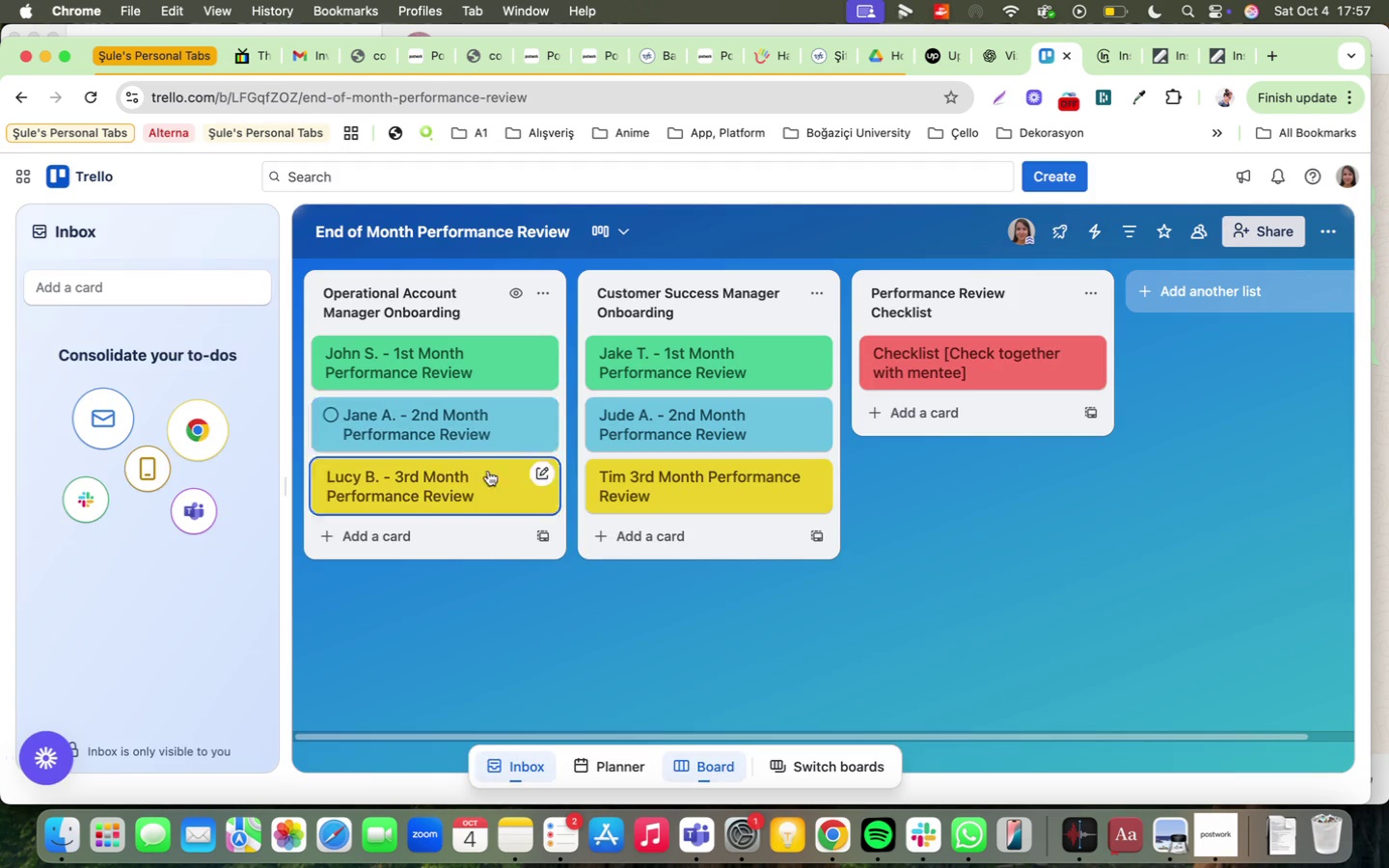 
left_click([432, 478])
 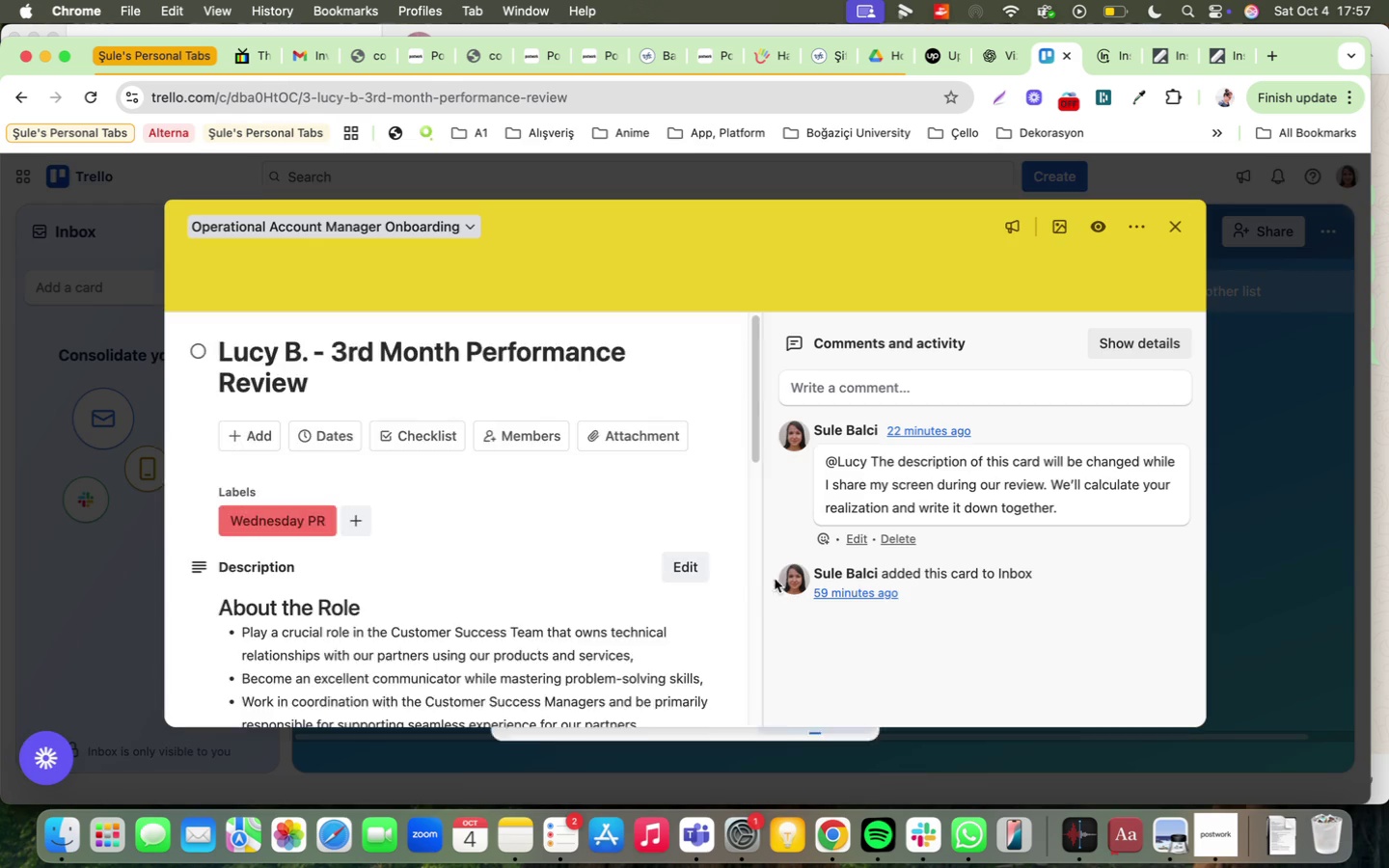 
scroll: coordinate [316, 443], scroll_direction: down, amount: 20.0
 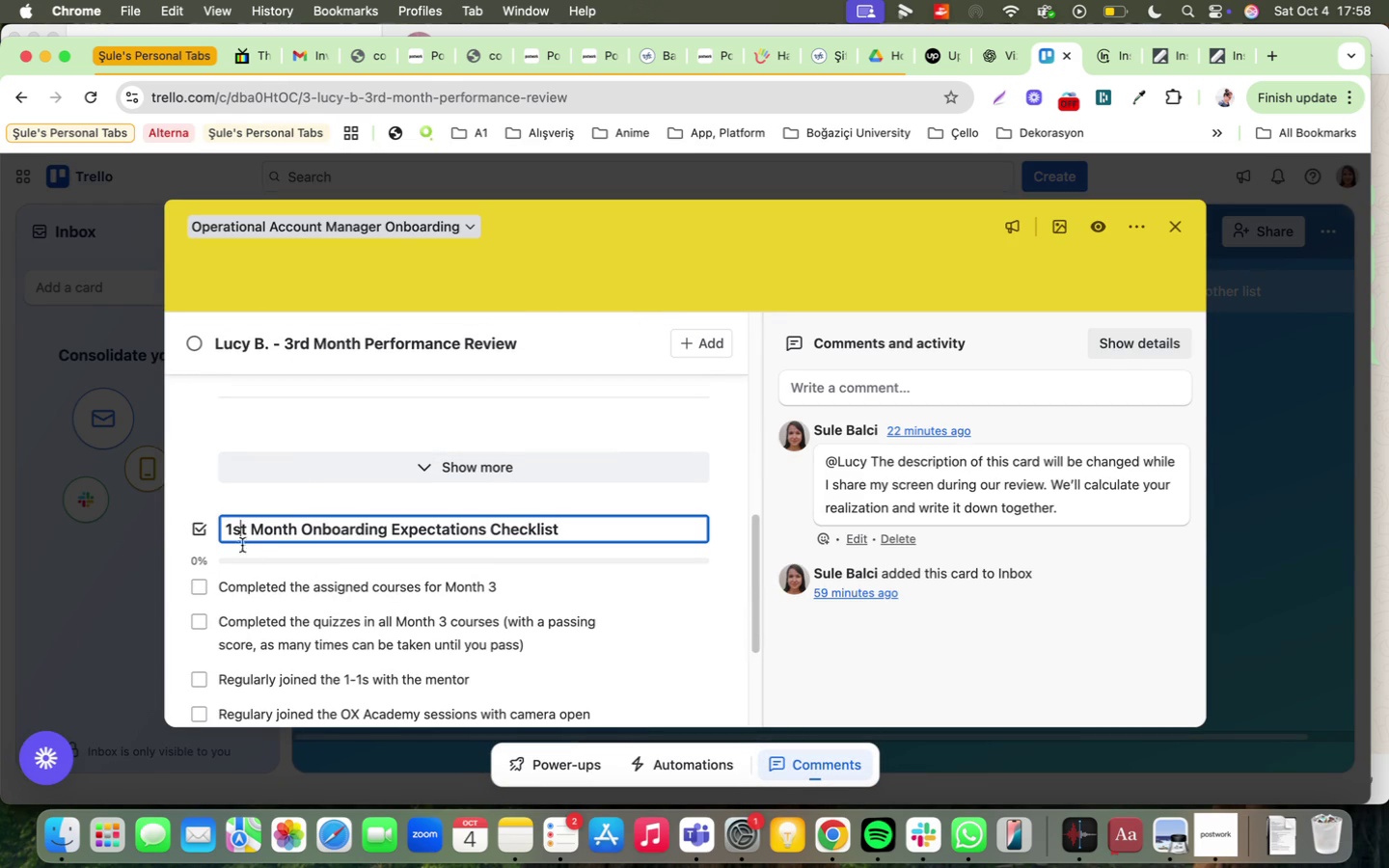 
key(Backspace)
 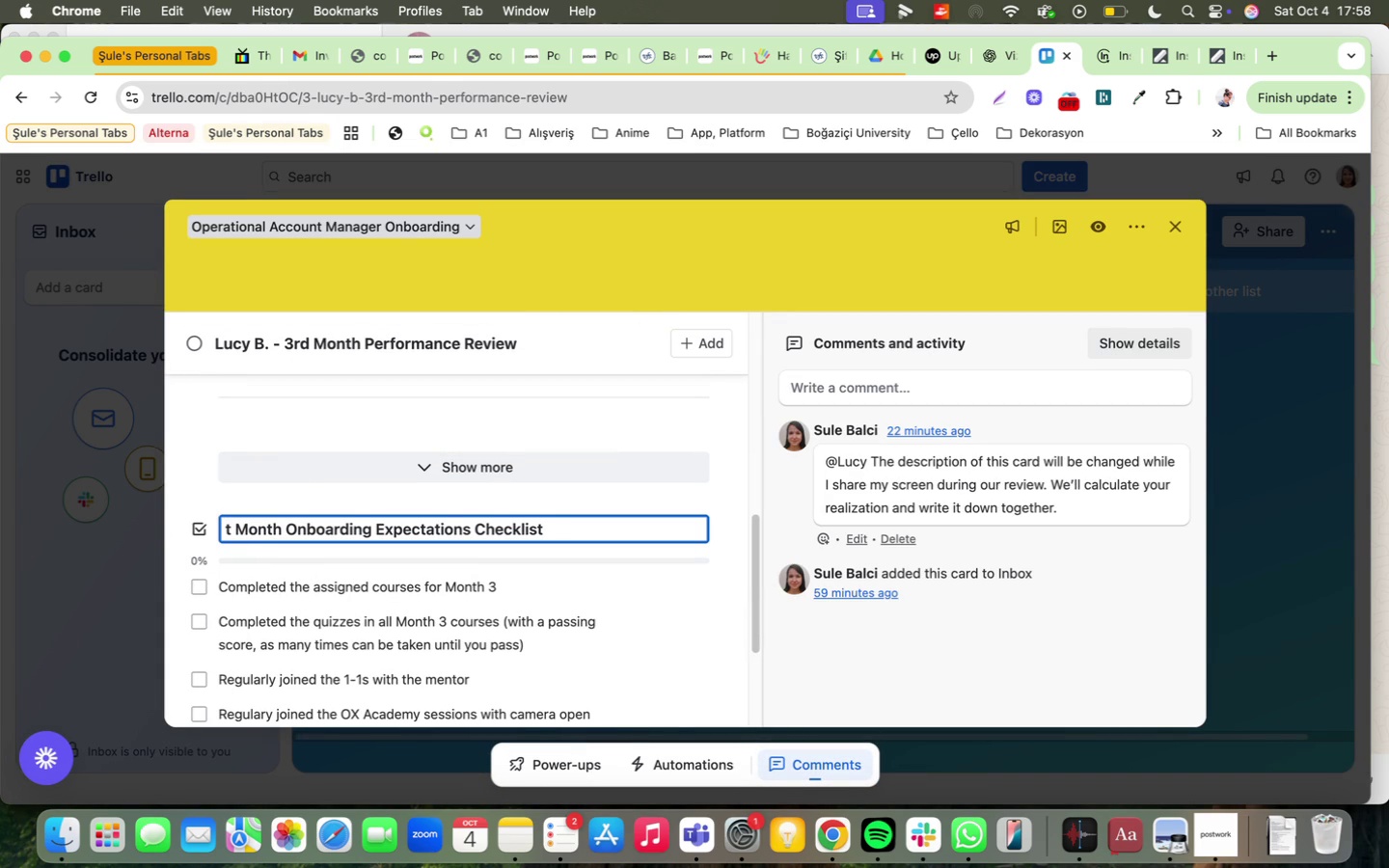 
key(Backspace)
 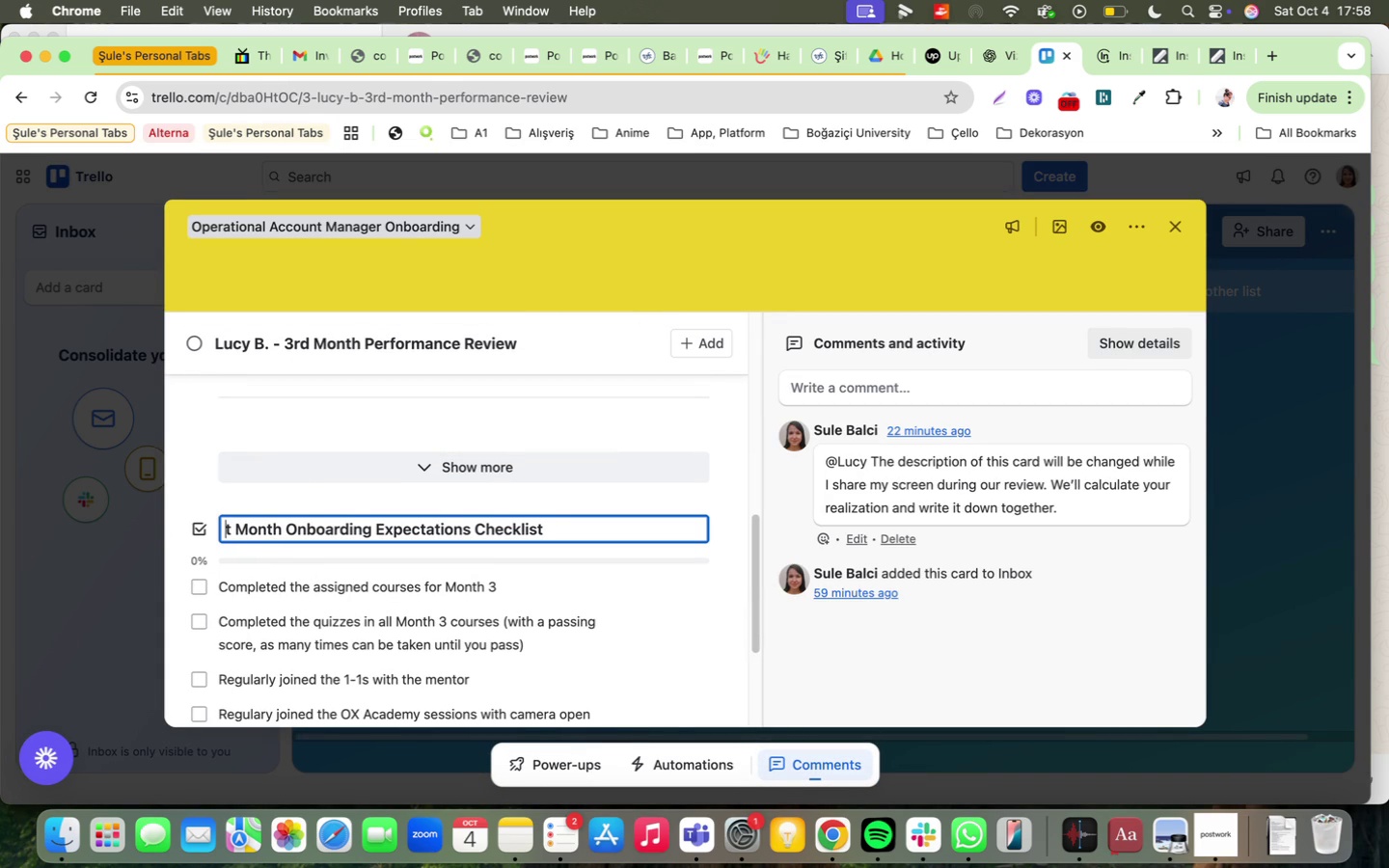 
key(ArrowRight)
 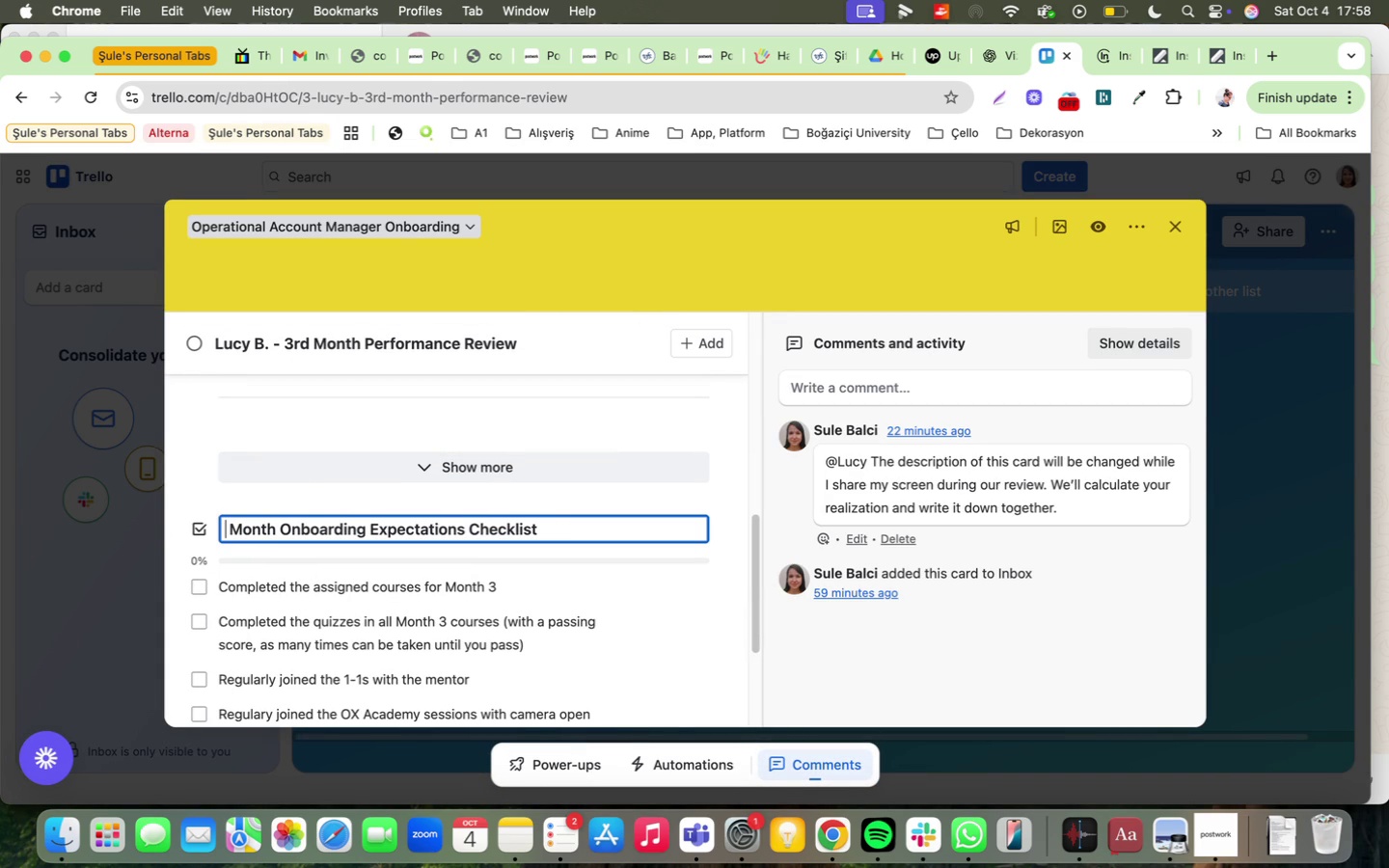 
key(Backspace)
type(3rd)
 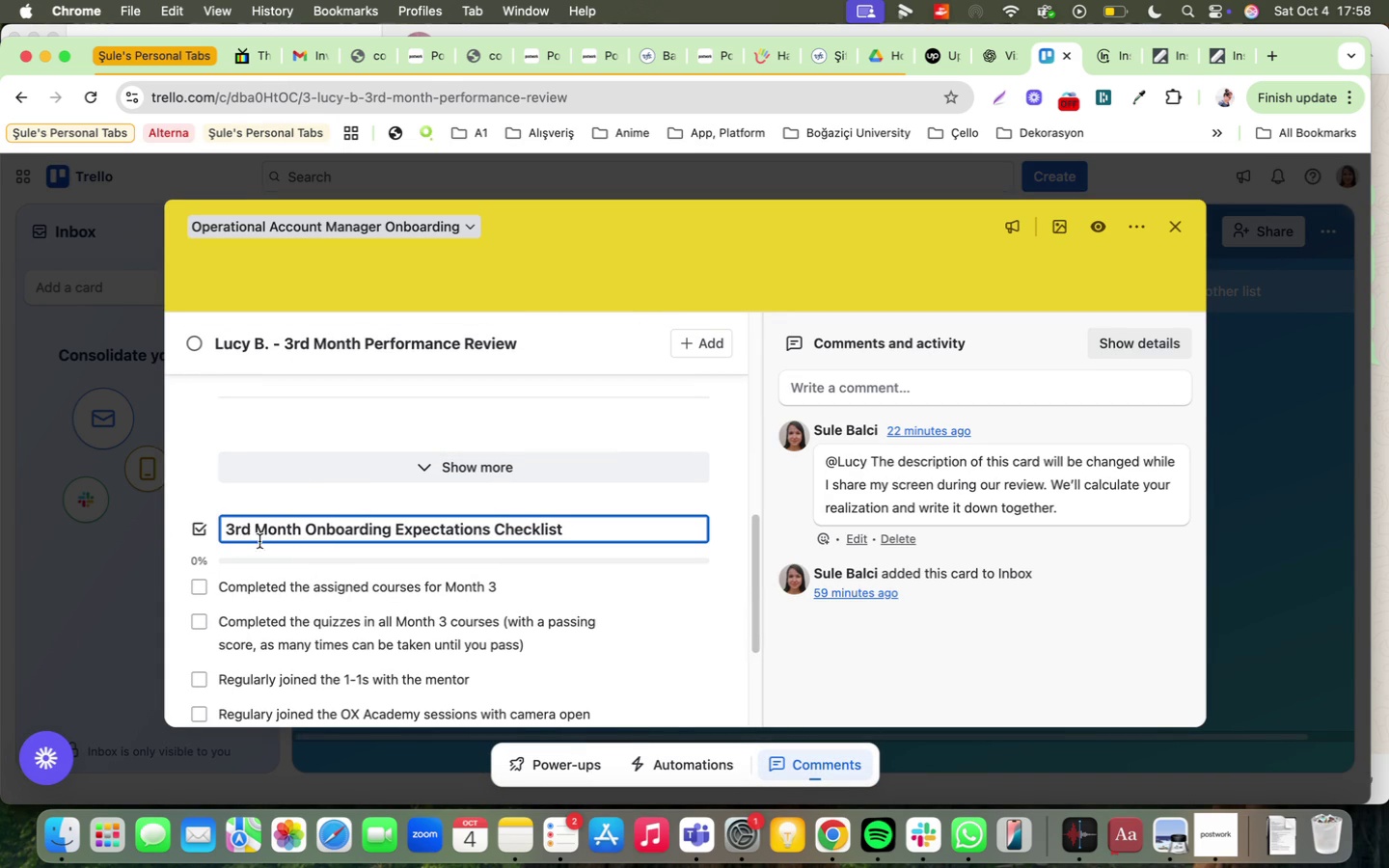 
key(Enter)
 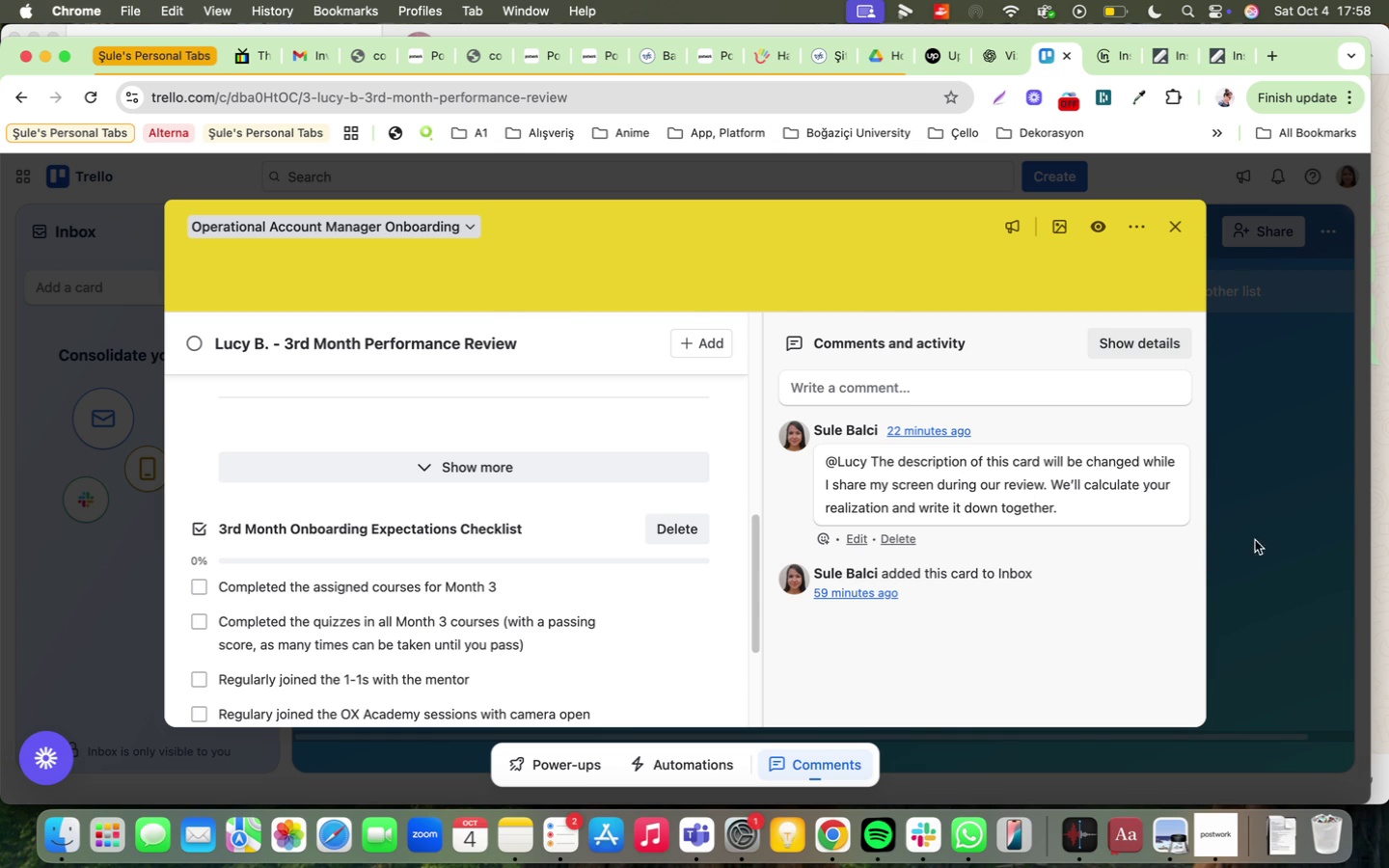 
wait(8.13)
 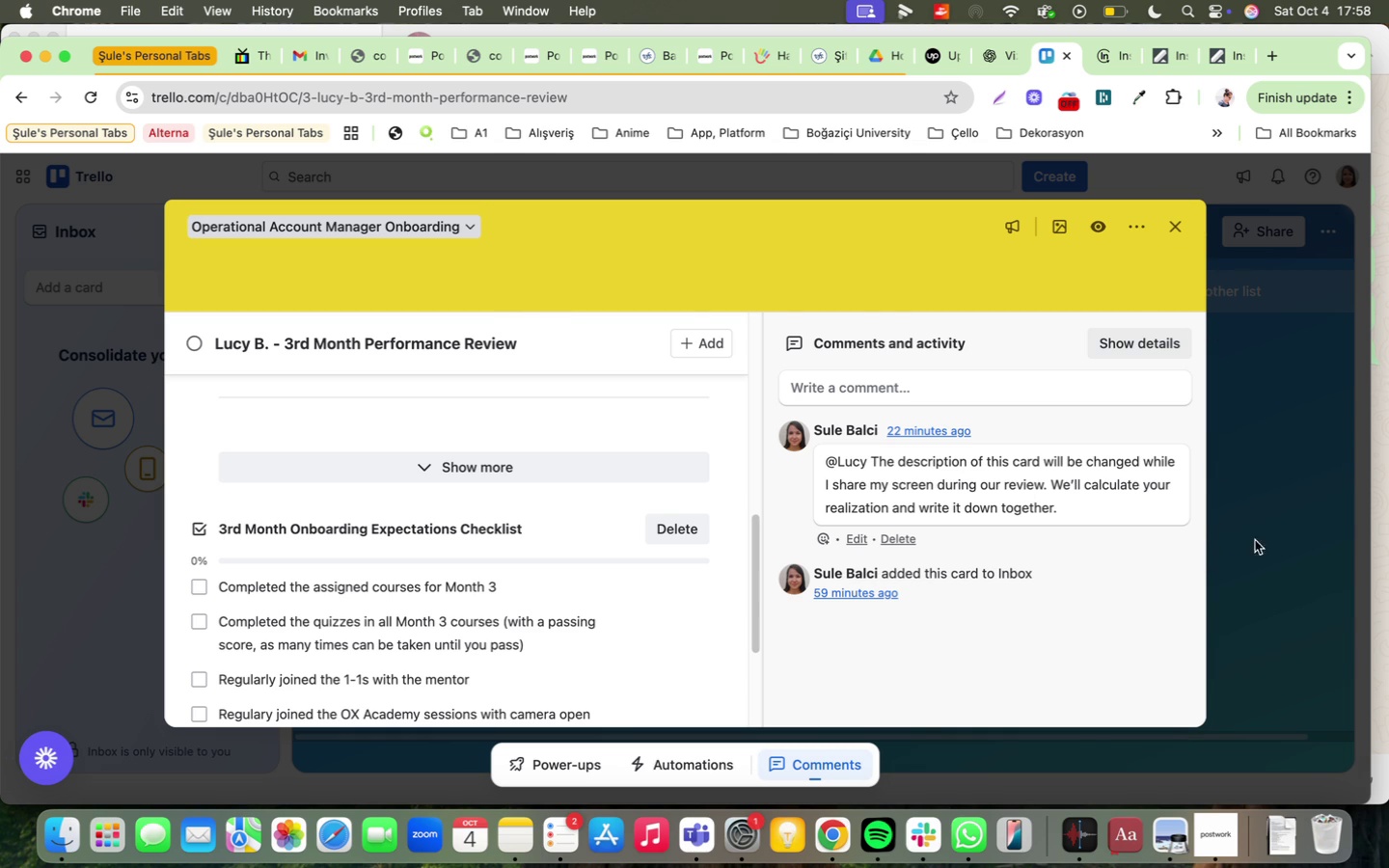 
left_click([654, 420])
 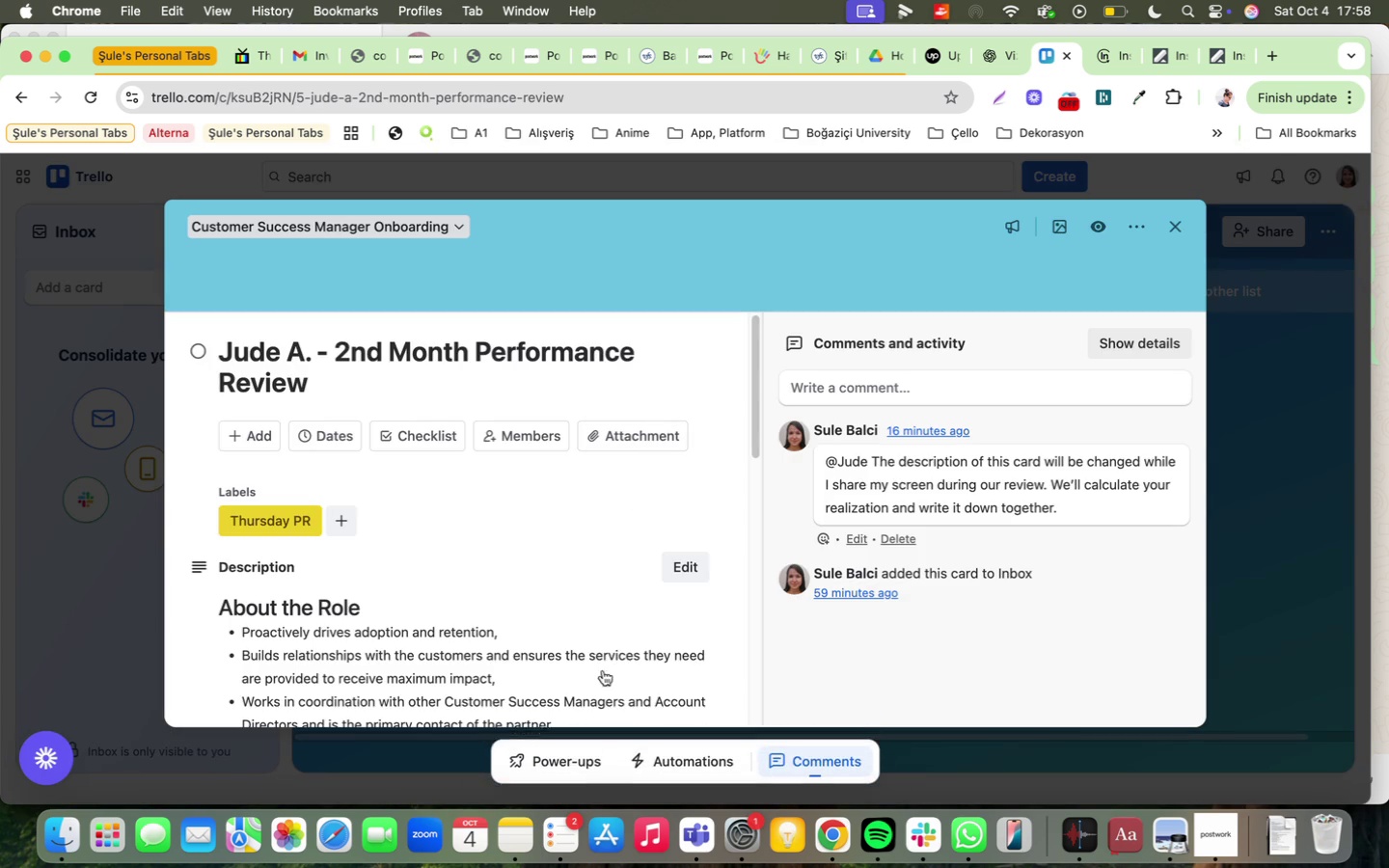 
mouse_move([657, 618])
 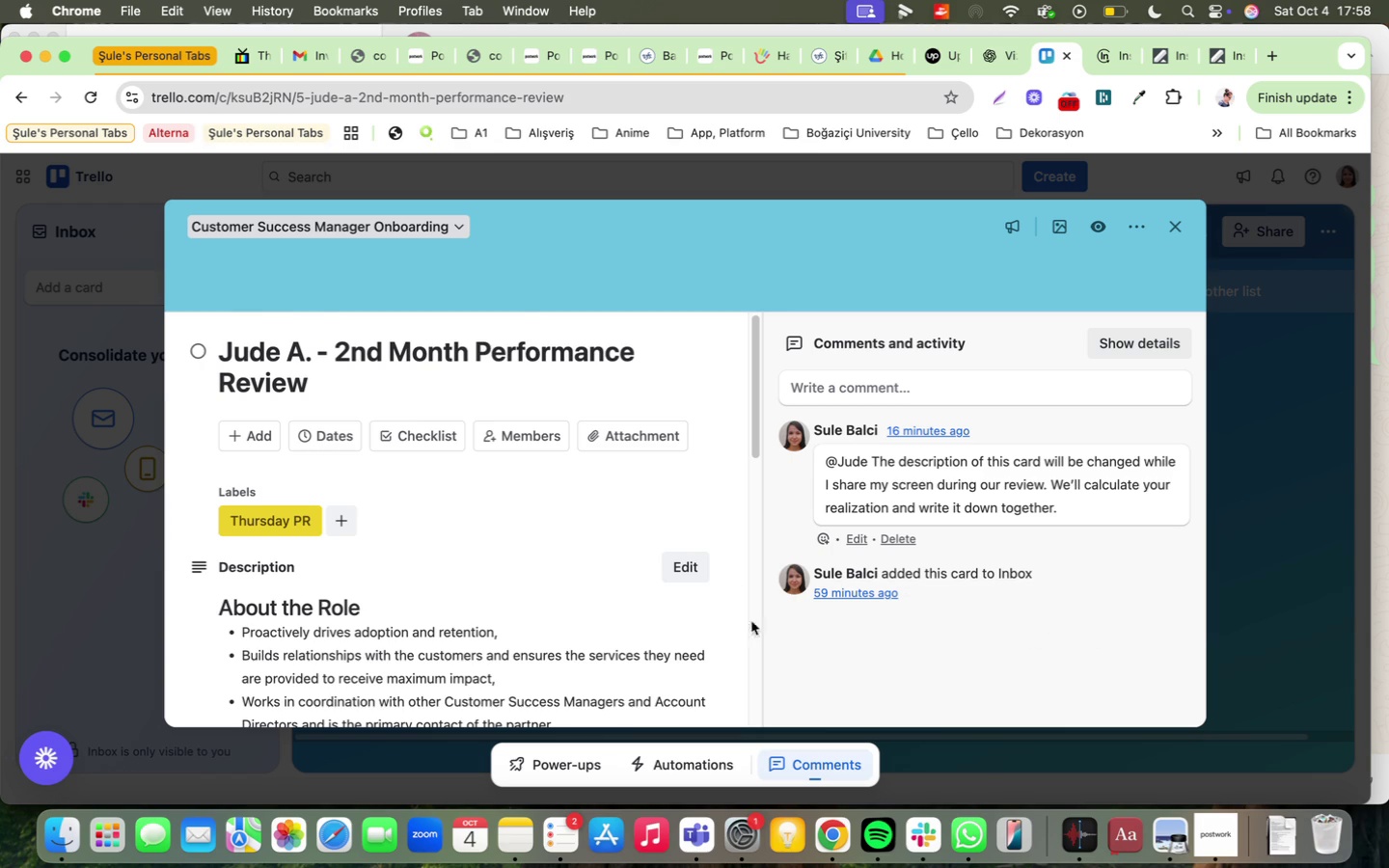 
scroll: coordinate [512, 624], scroll_direction: down, amount: 50.0
 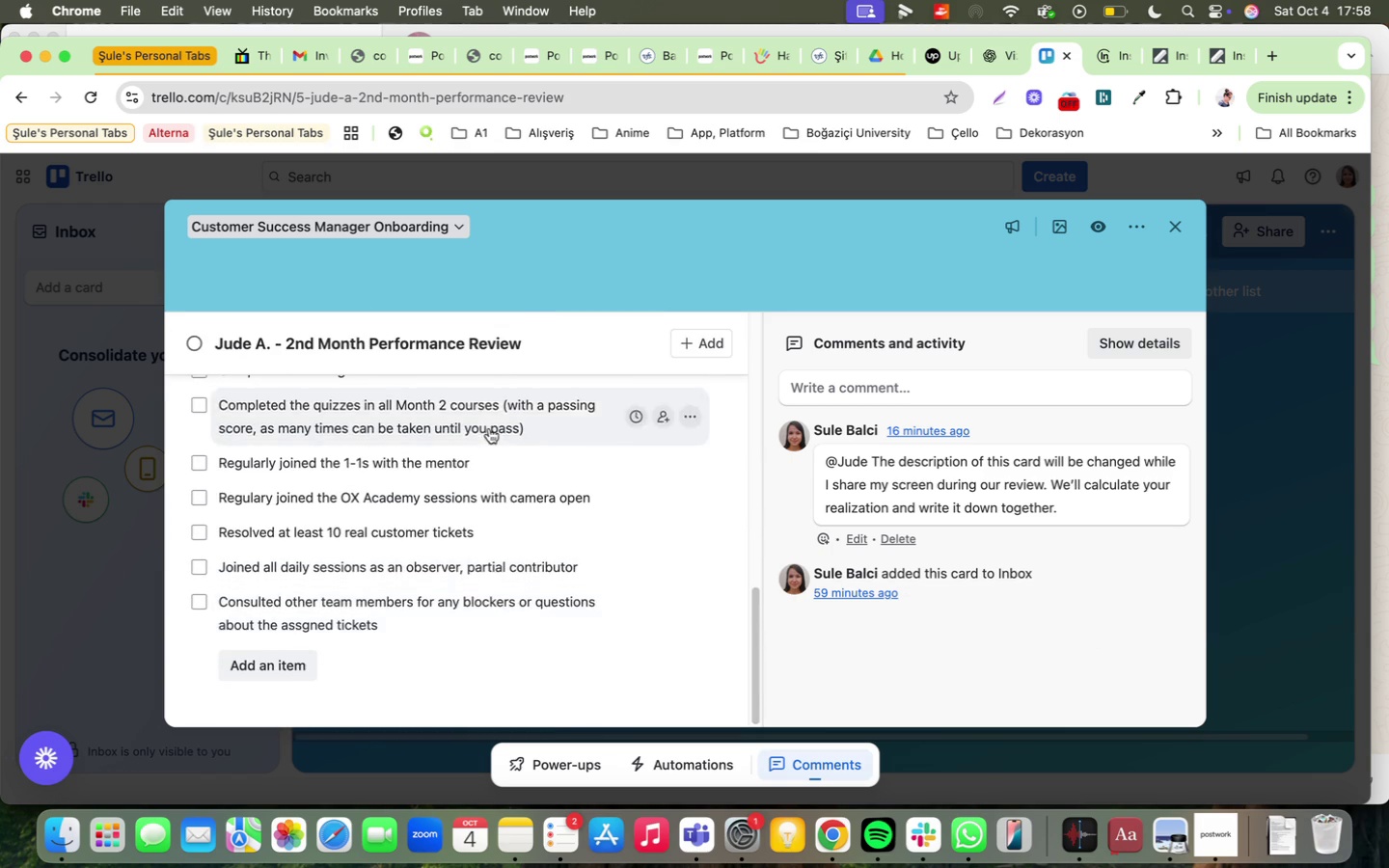 
scroll: coordinate [548, 533], scroll_direction: up, amount: 6.0
 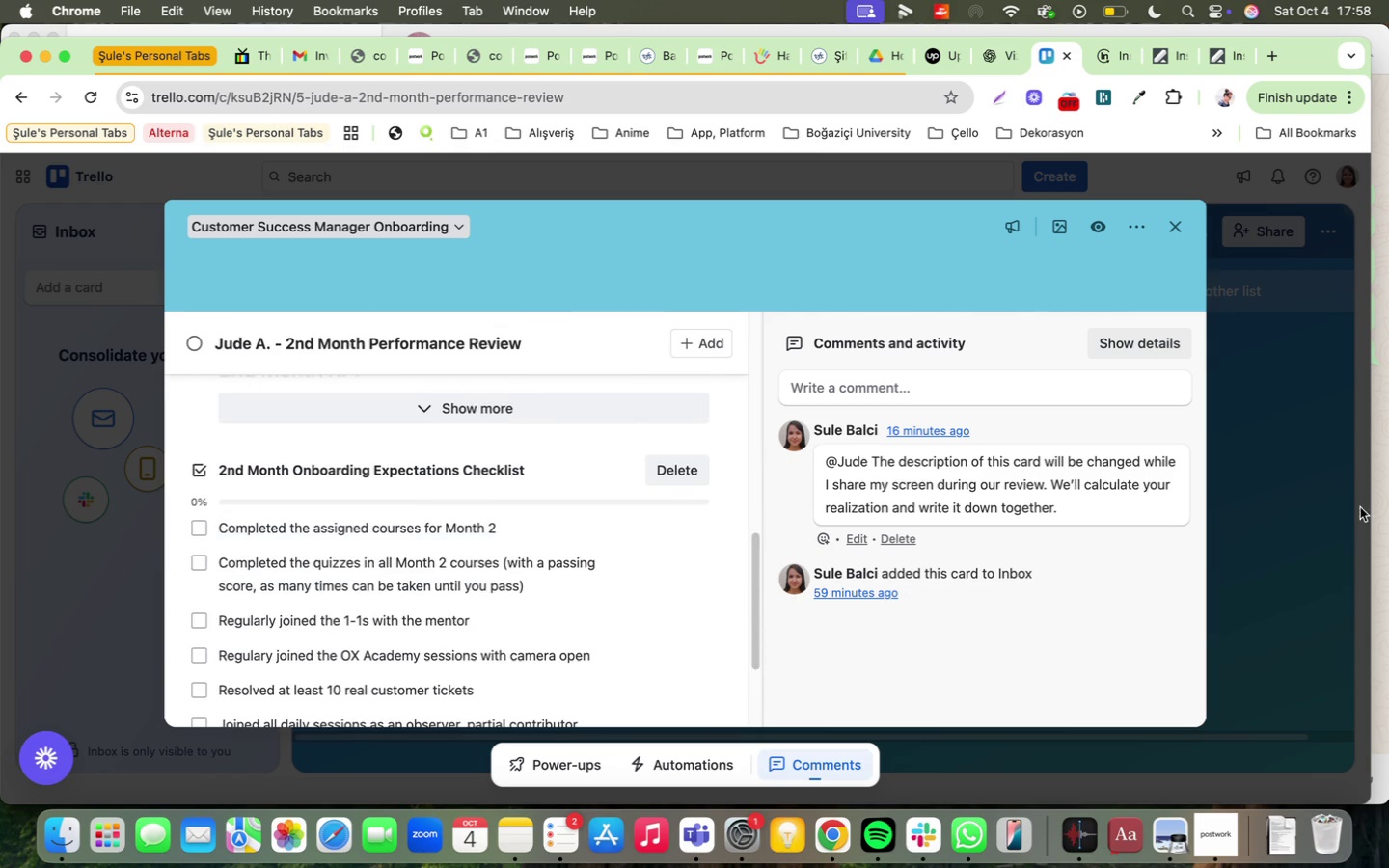 
left_click([1296, 506])
 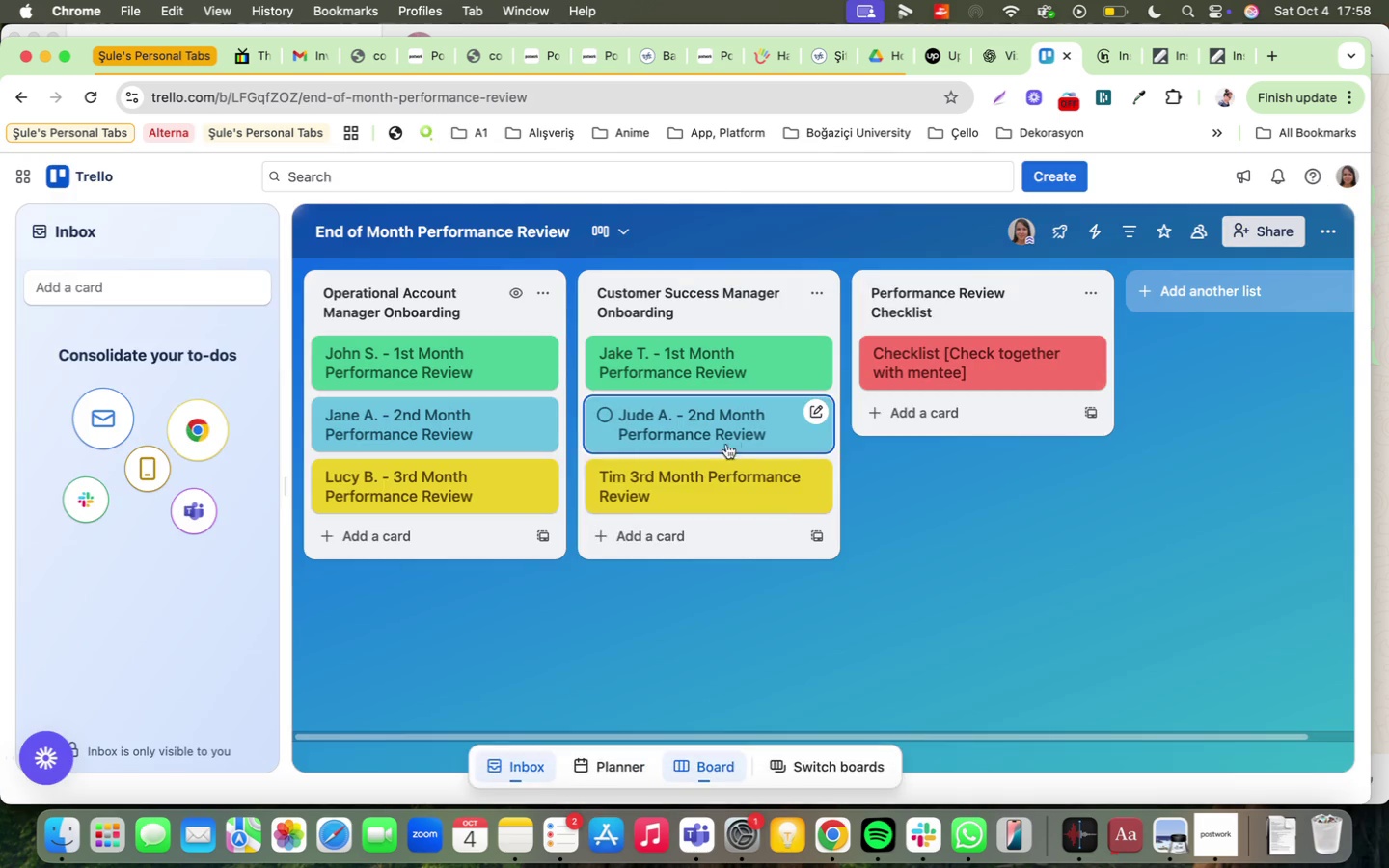 
left_click([705, 475])
 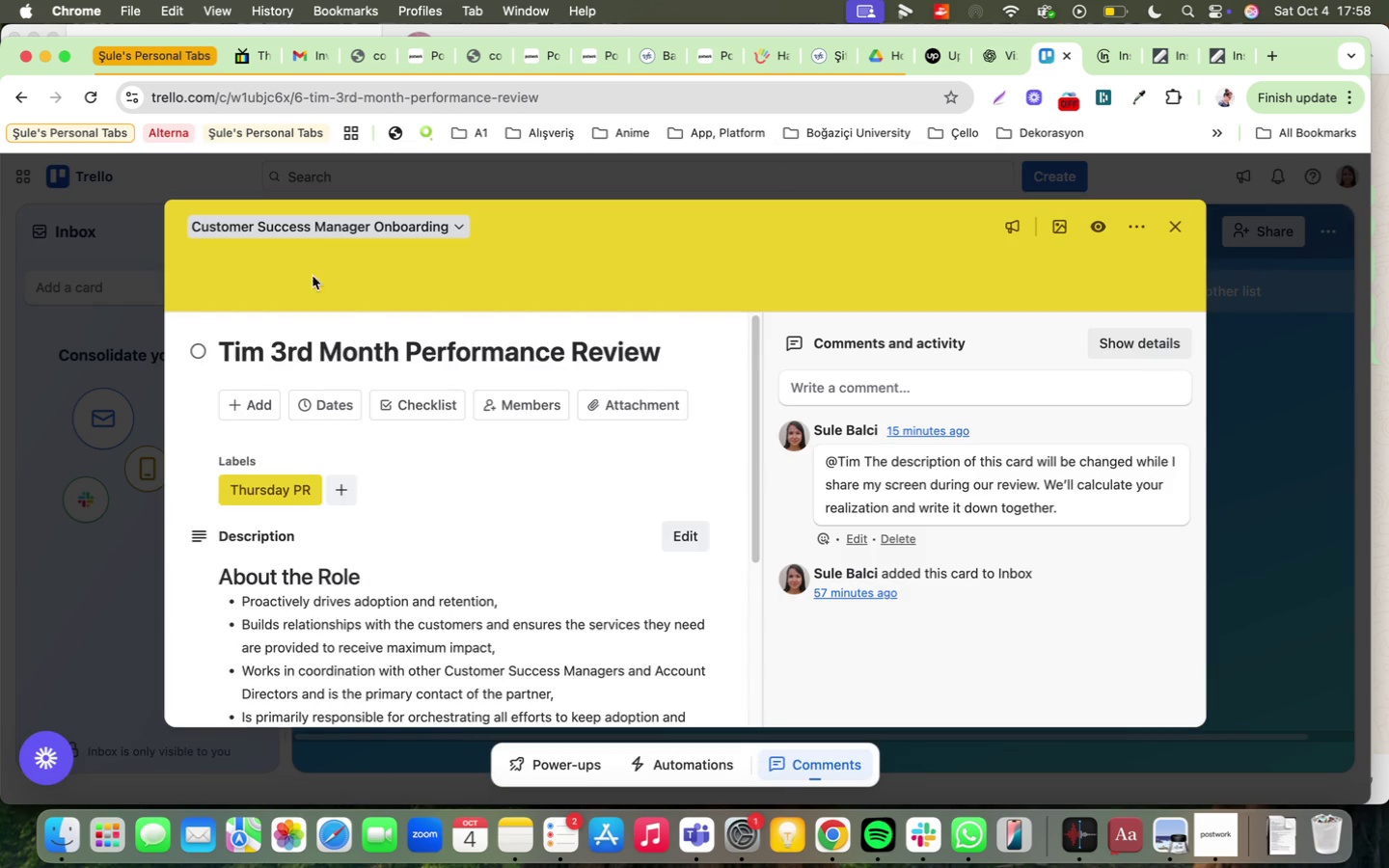 
scroll: coordinate [555, 589], scroll_direction: down, amount: 37.0
 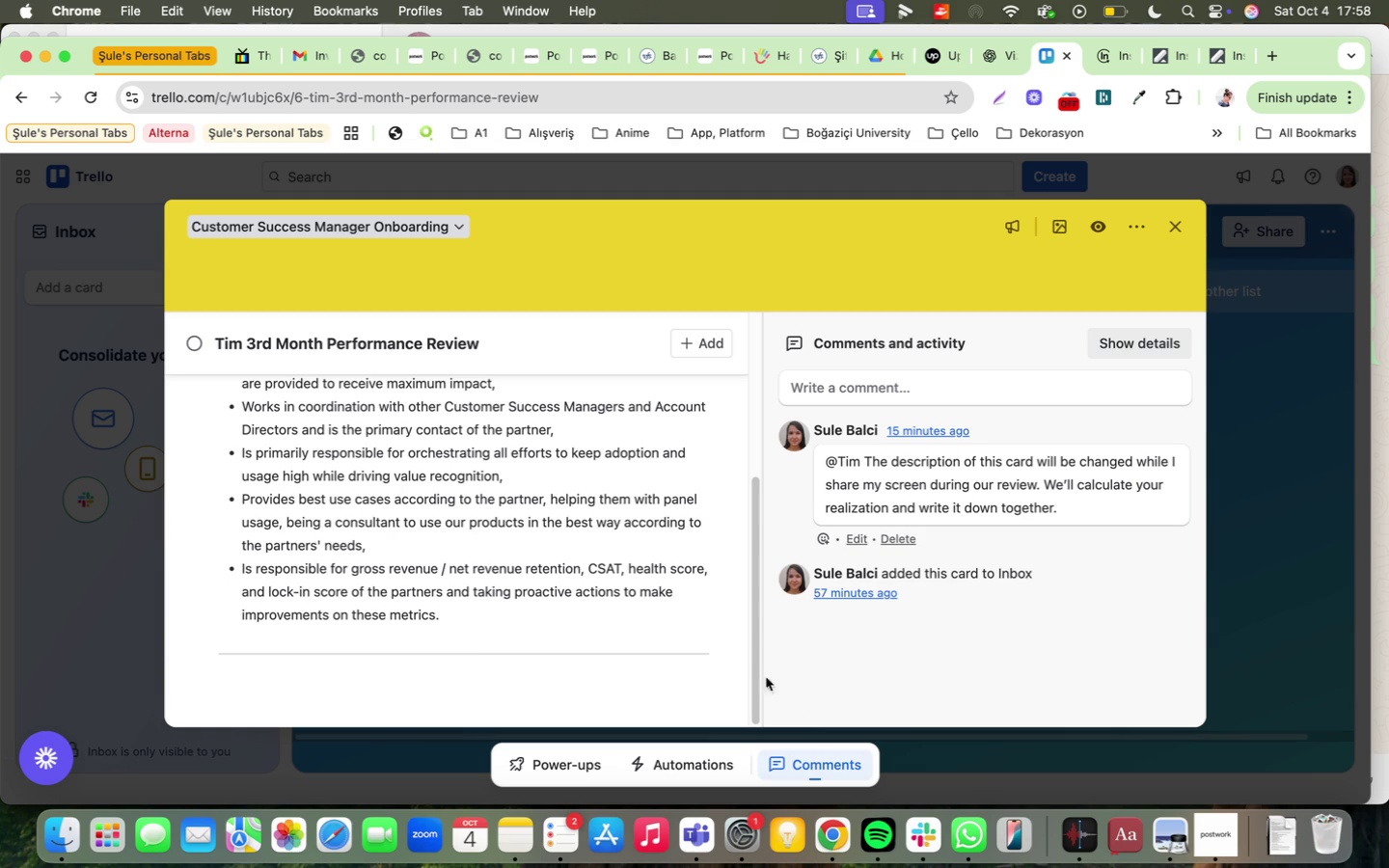 
scroll: coordinate [436, 477], scroll_direction: up, amount: 2.0
 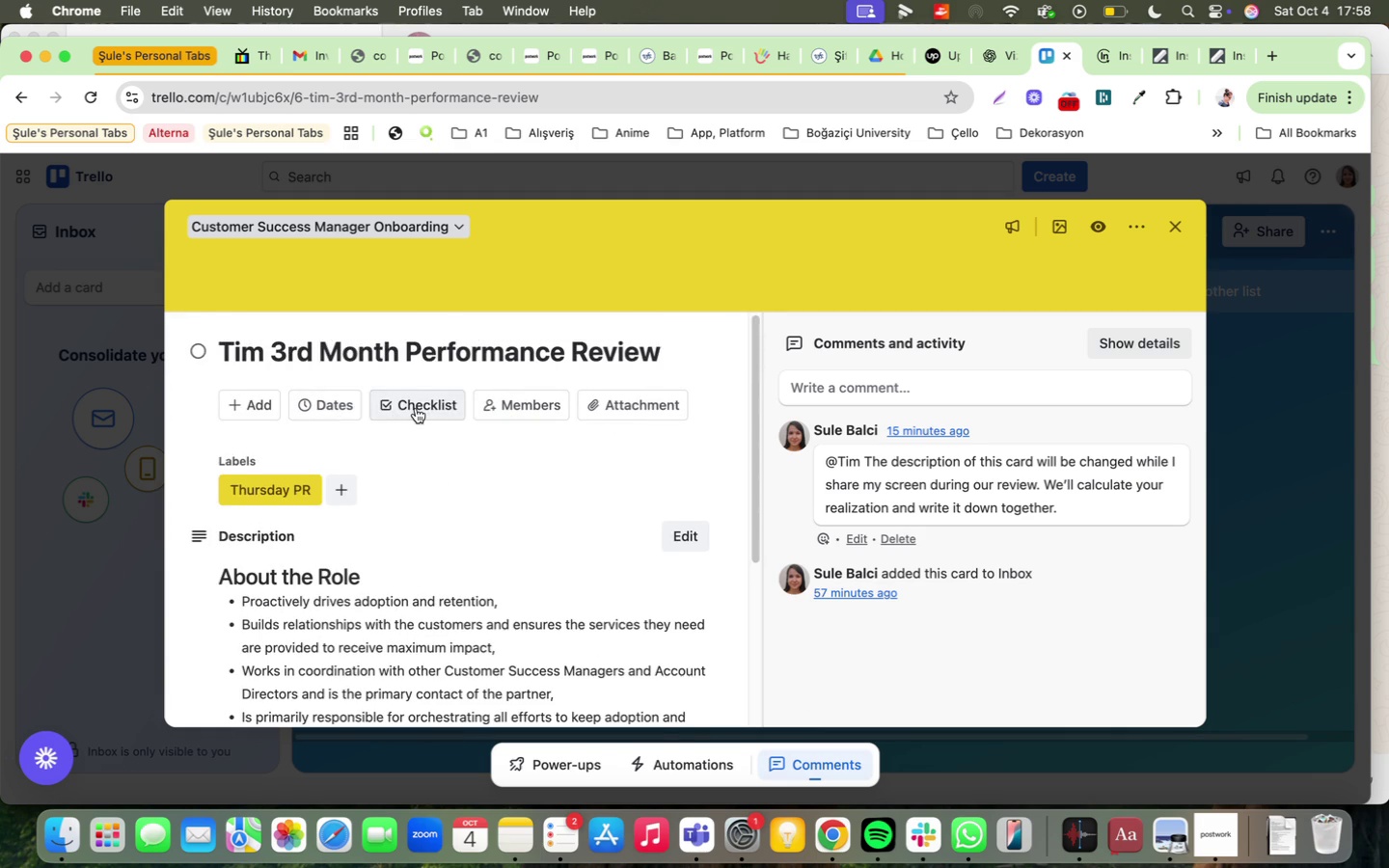 
left_click([416, 408])
 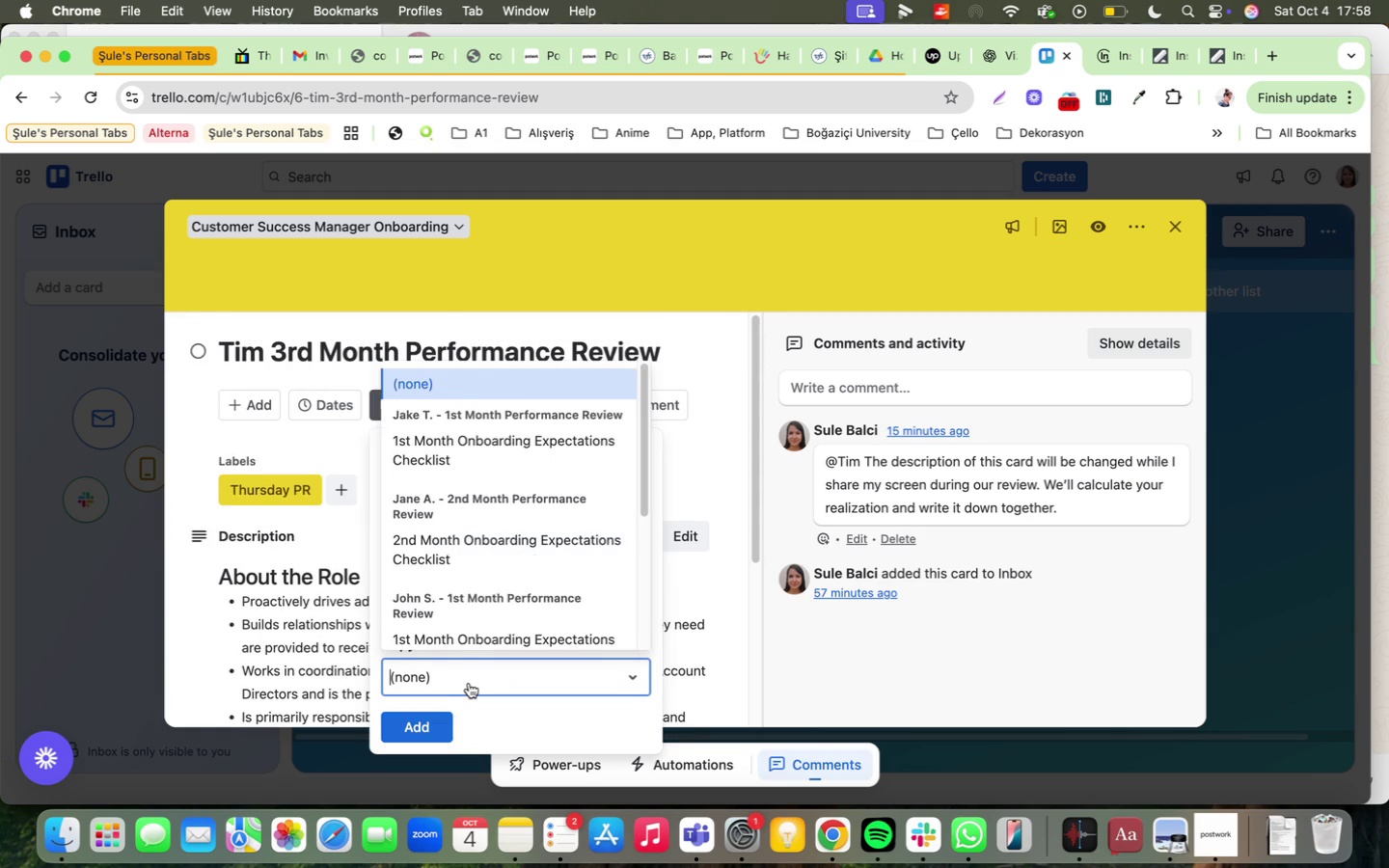 
scroll: coordinate [486, 563], scroll_direction: down, amount: 16.0
 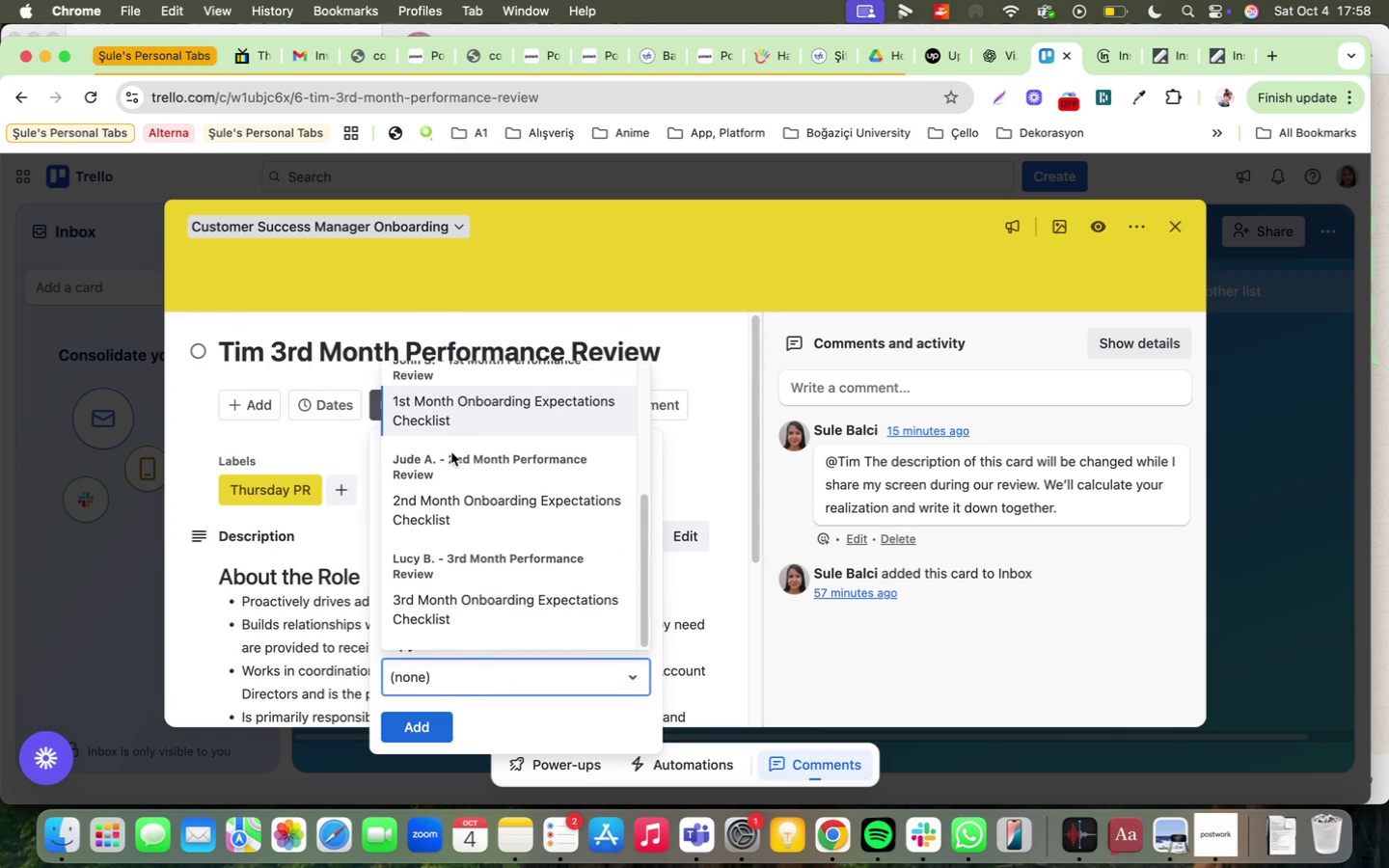 
left_click([454, 469])
 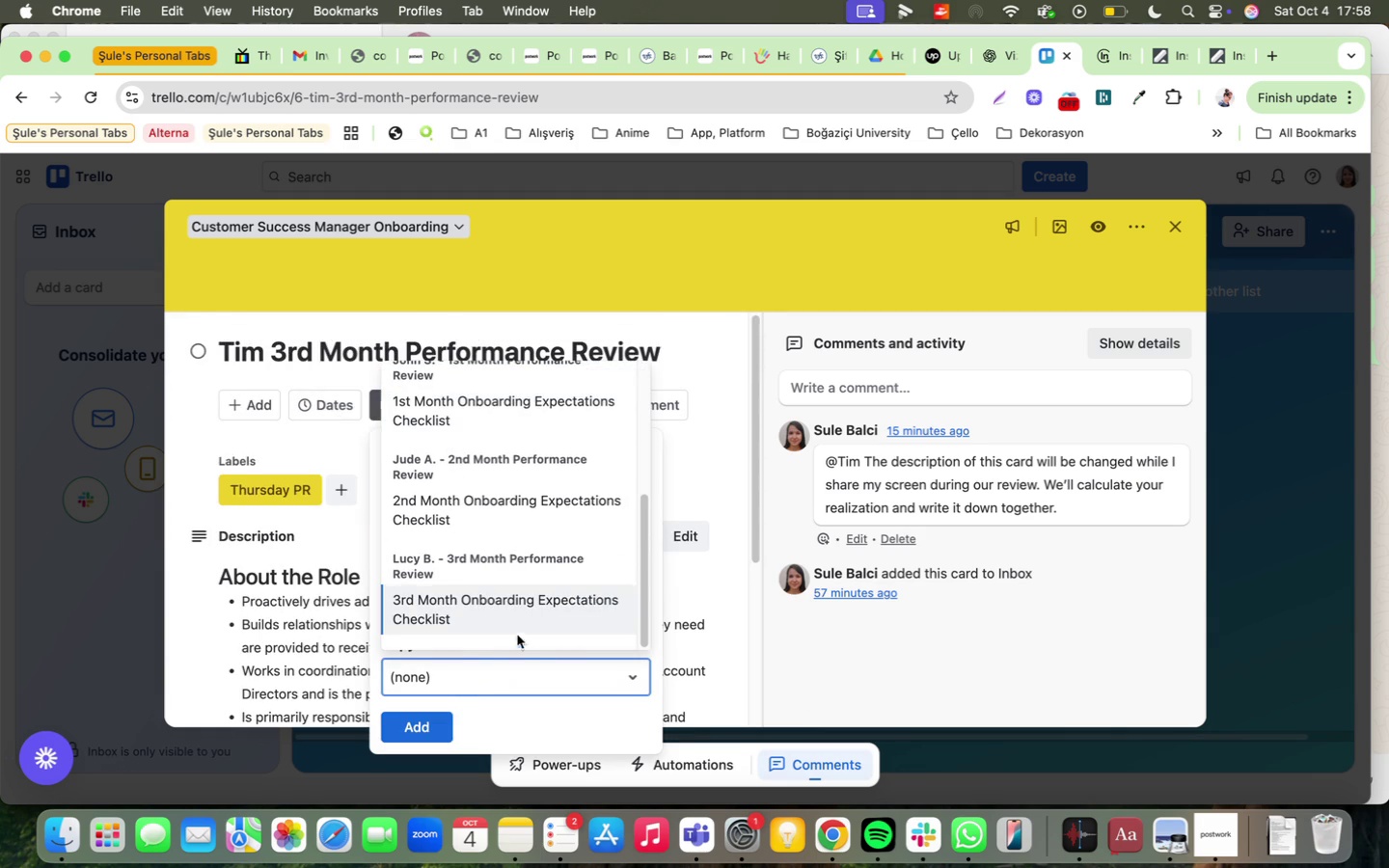 
scroll: coordinate [519, 642], scroll_direction: down, amount: 11.0
 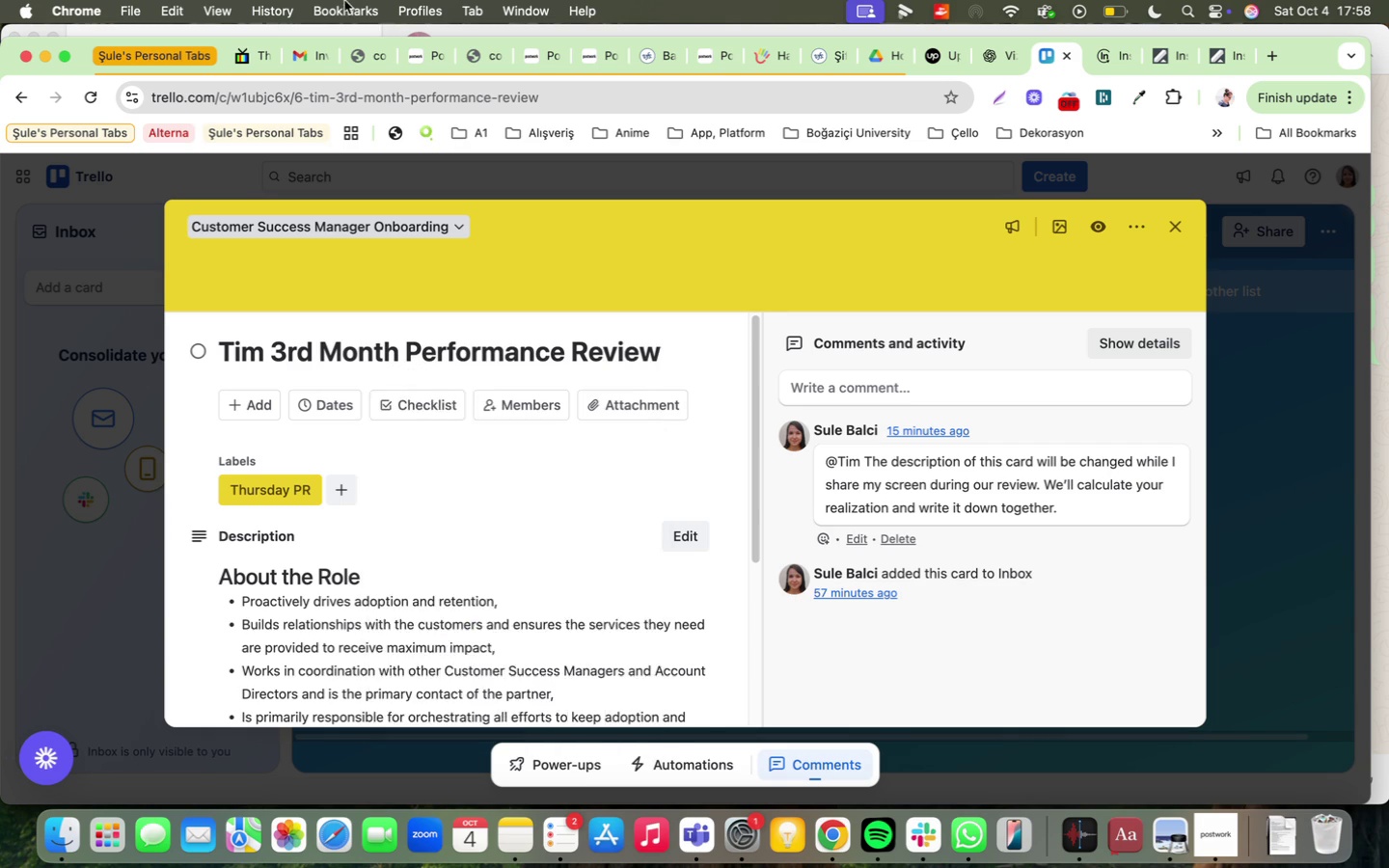 
mouse_move([568, 356])
 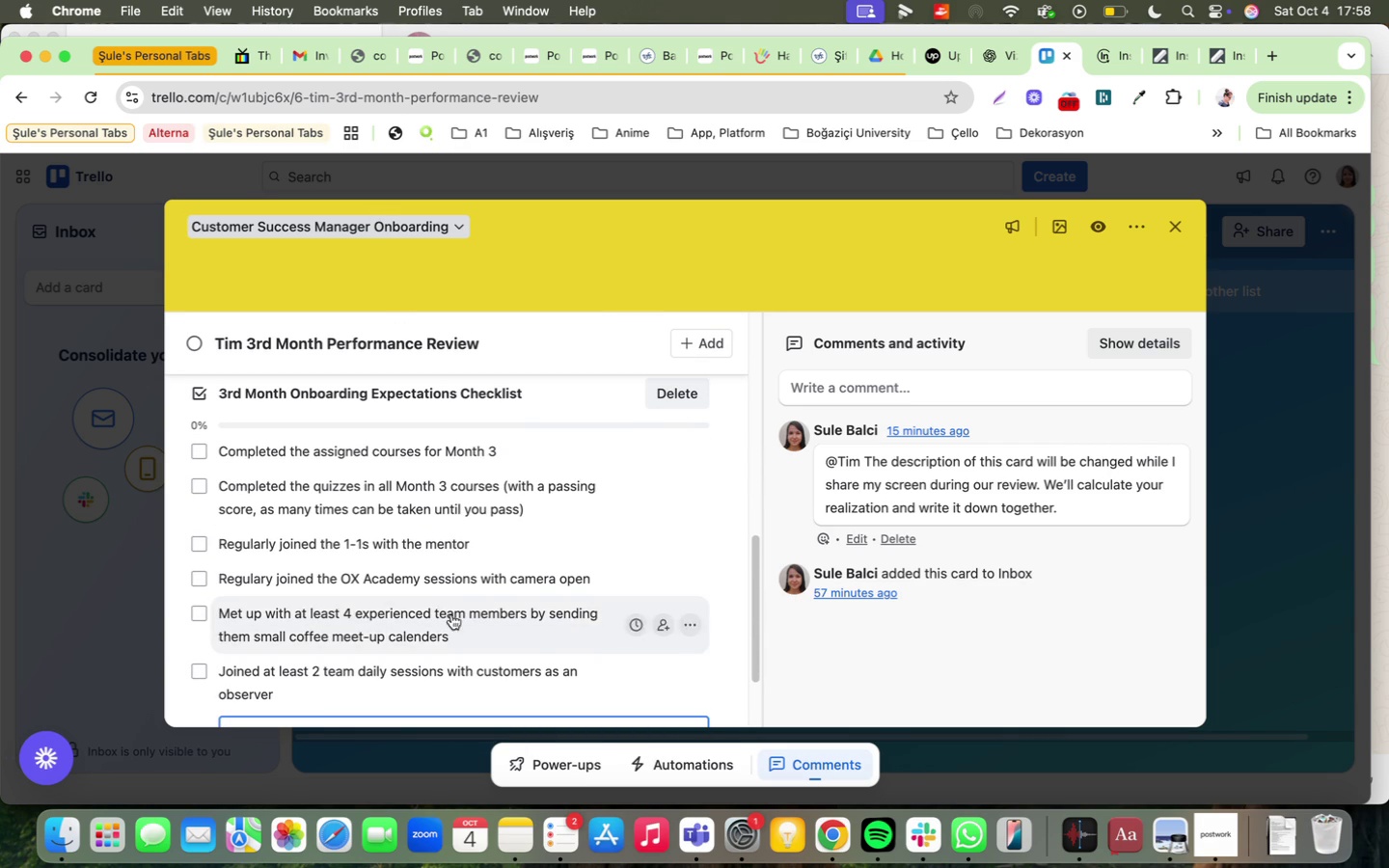 
scroll: coordinate [451, 614], scroll_direction: down, amount: 4.0
 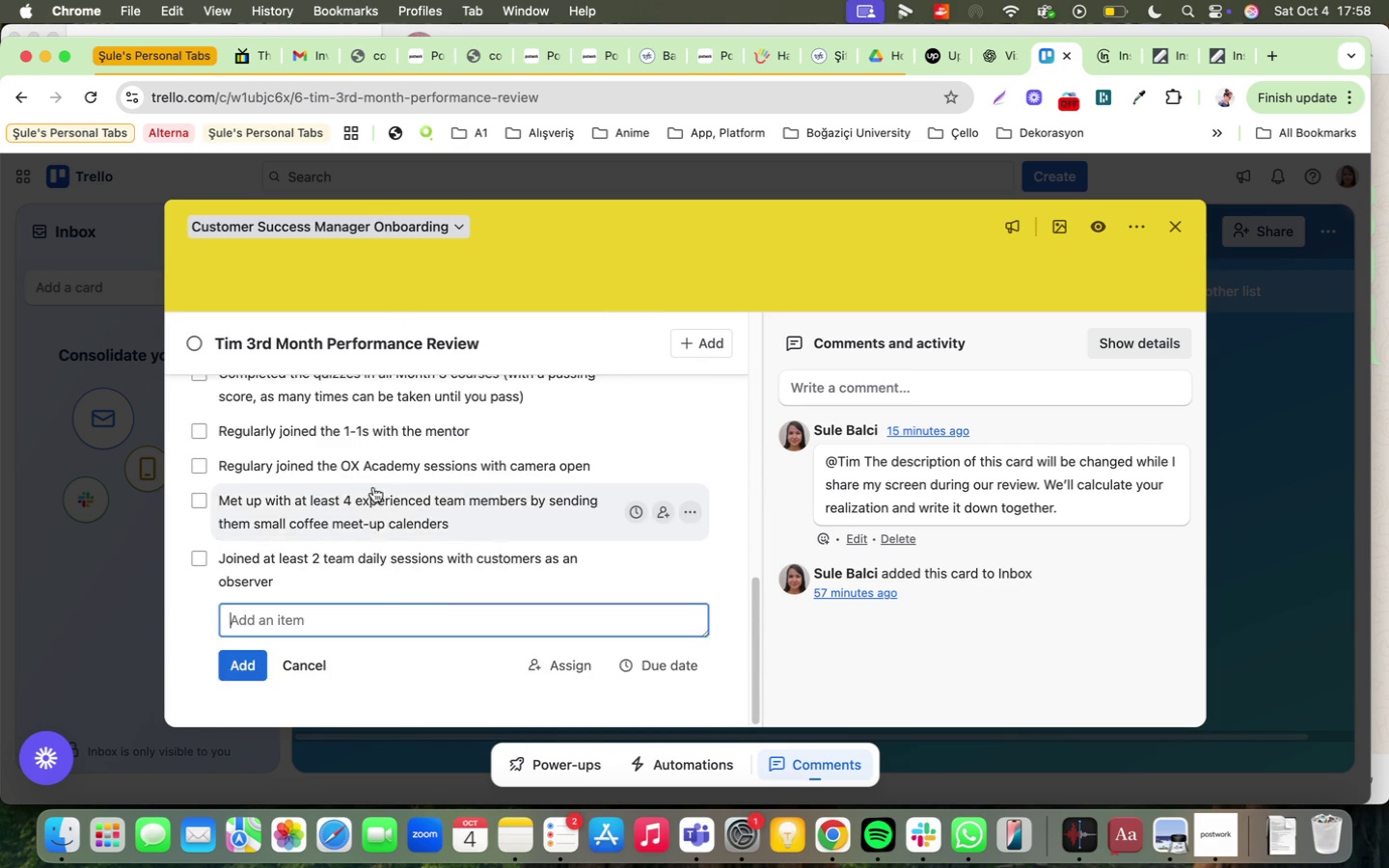 
scroll: coordinate [373, 495], scroll_direction: up, amount: 4.0
 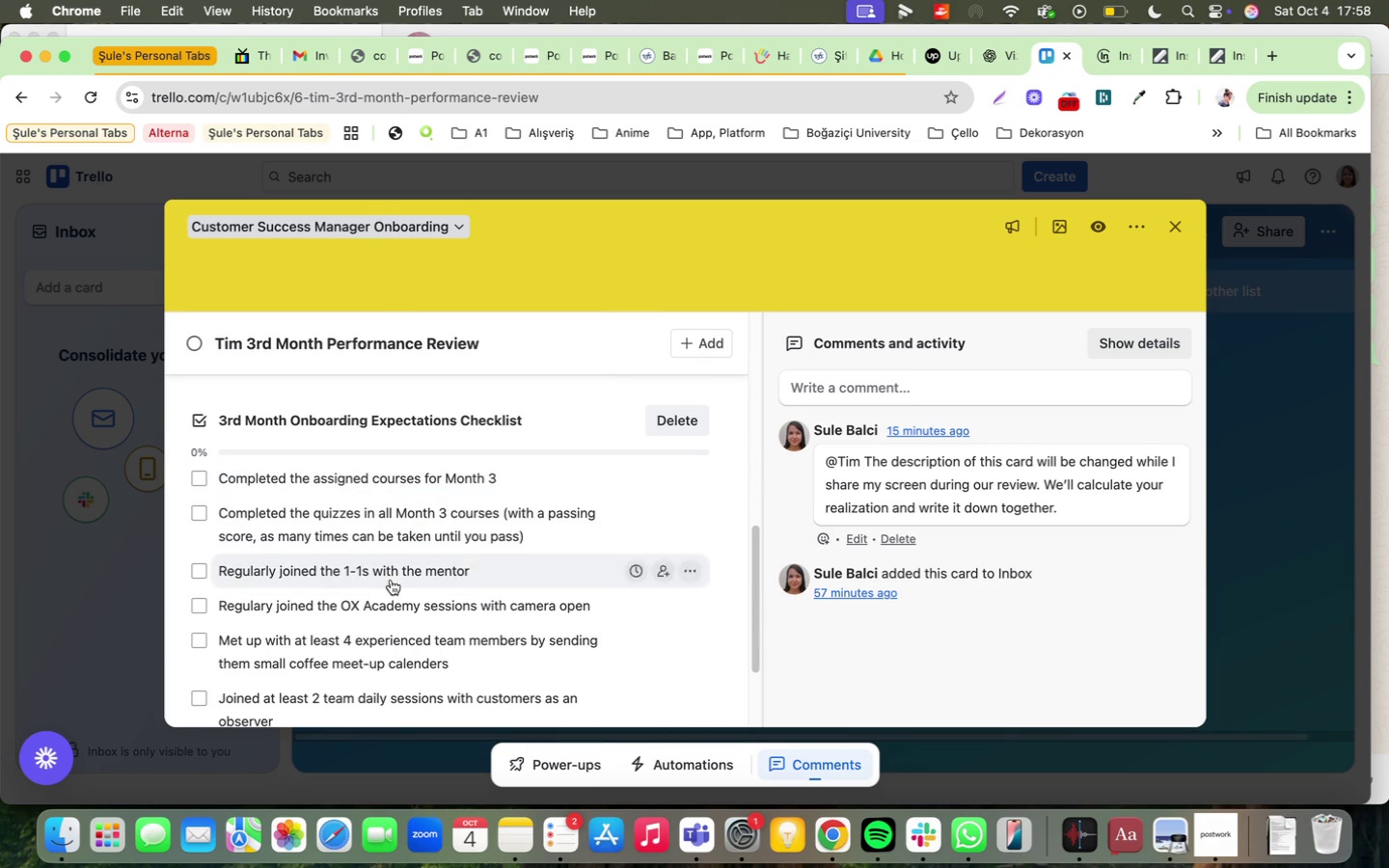 
left_click([369, 612])
 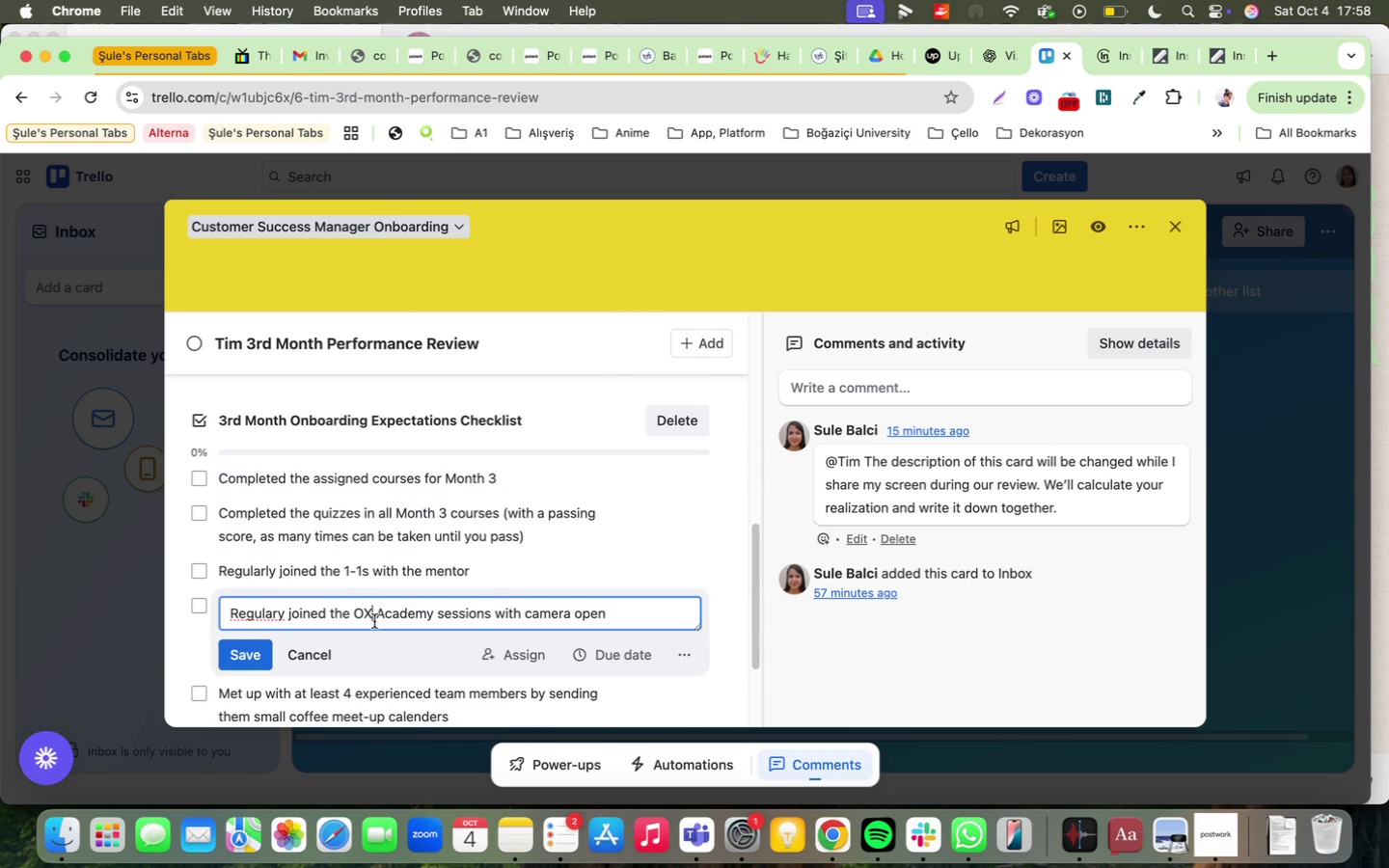 
key(Backspace)
key(Backspace)
type(CS)